 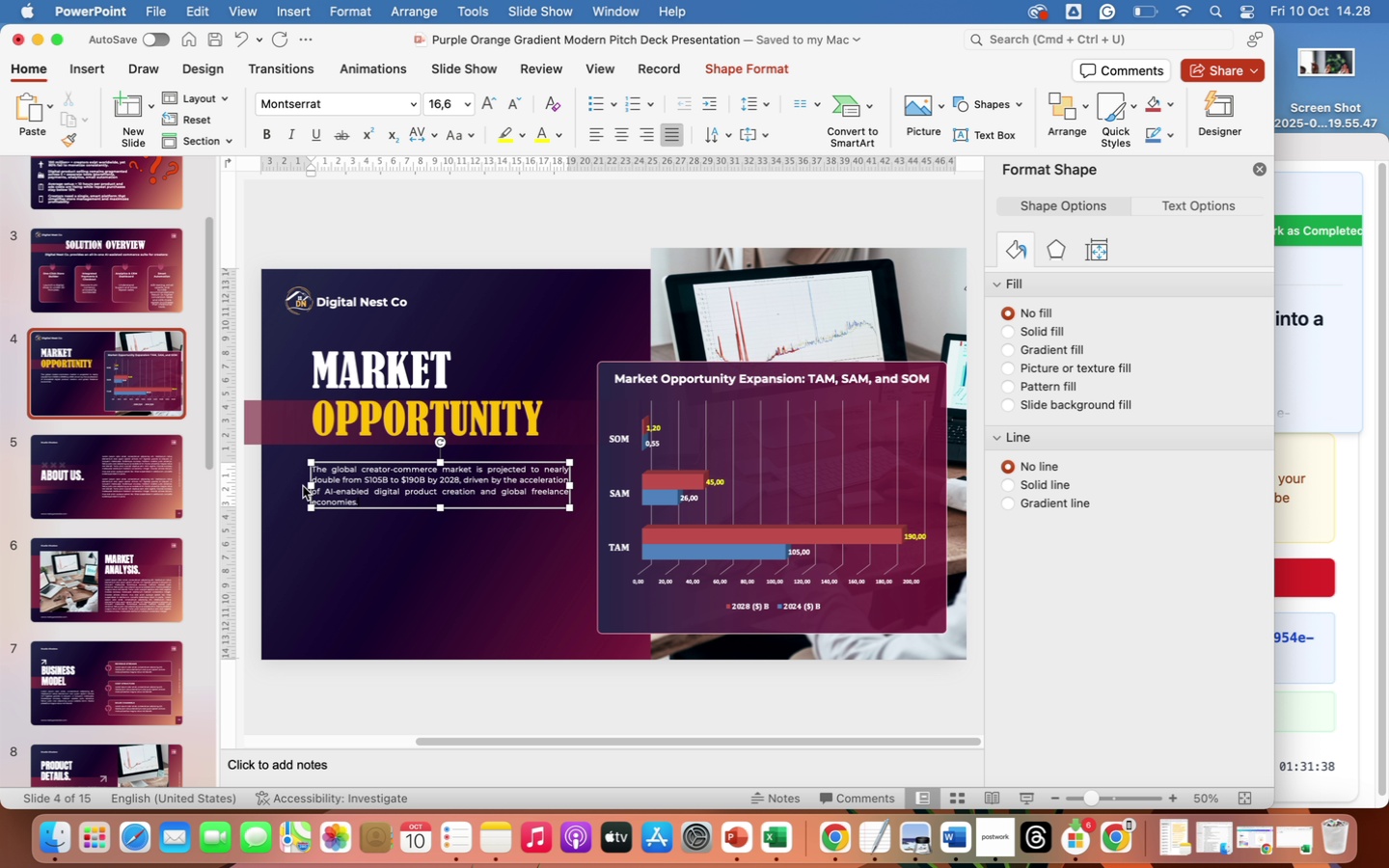 
left_click([394, 566])
 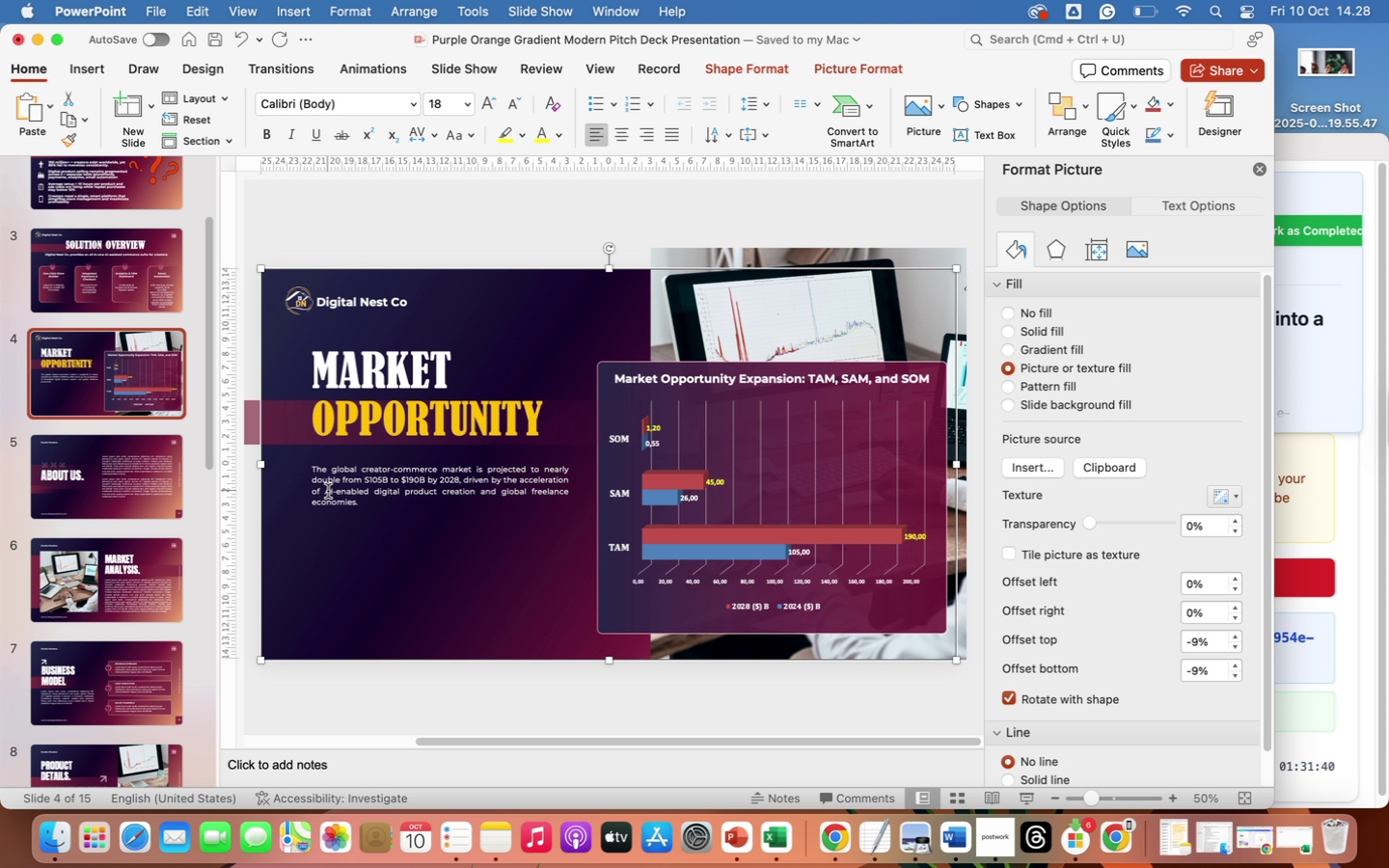 
left_click([328, 482])
 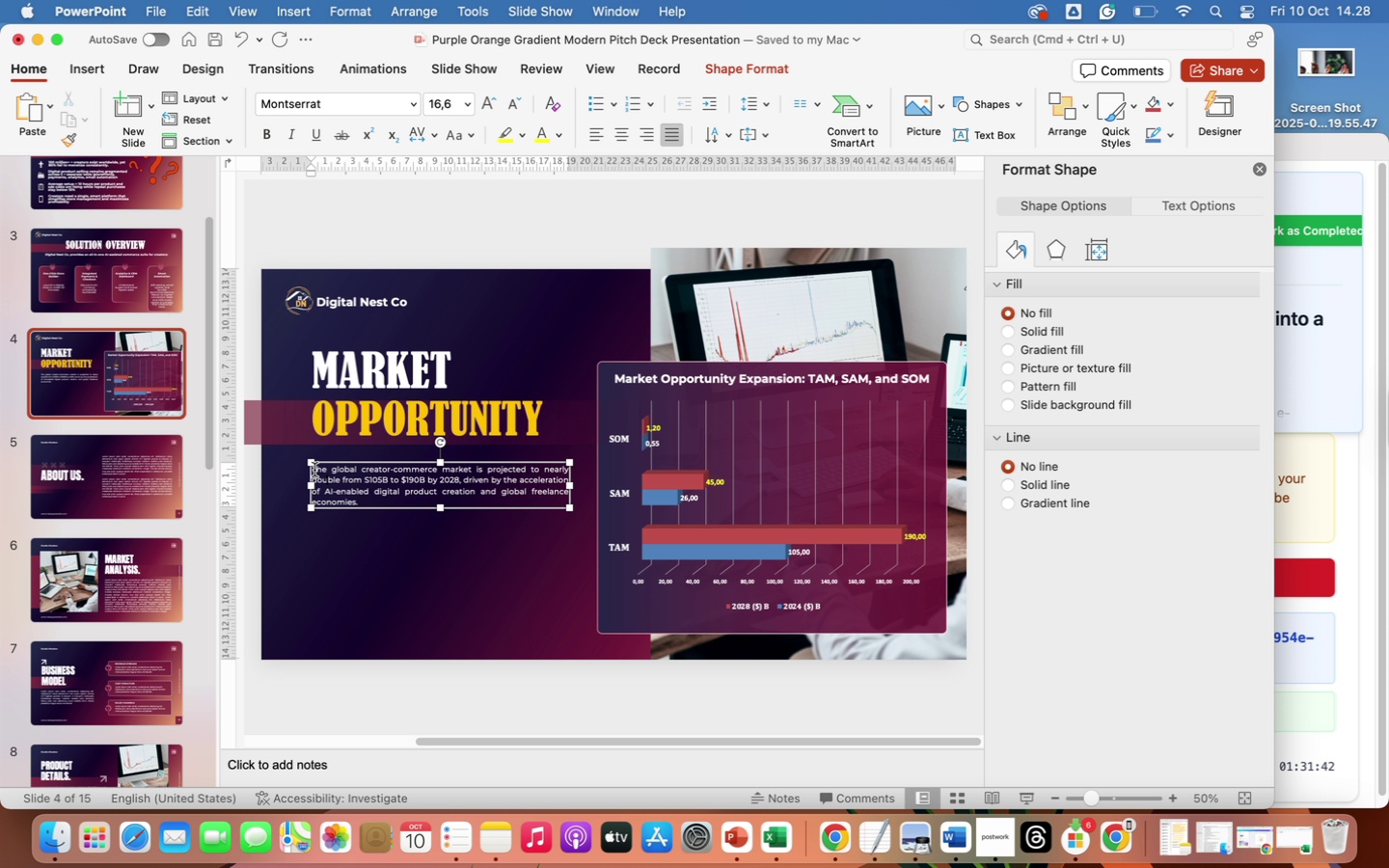 
left_click_drag(start_coordinate=[314, 470], to_coordinate=[409, 502])
 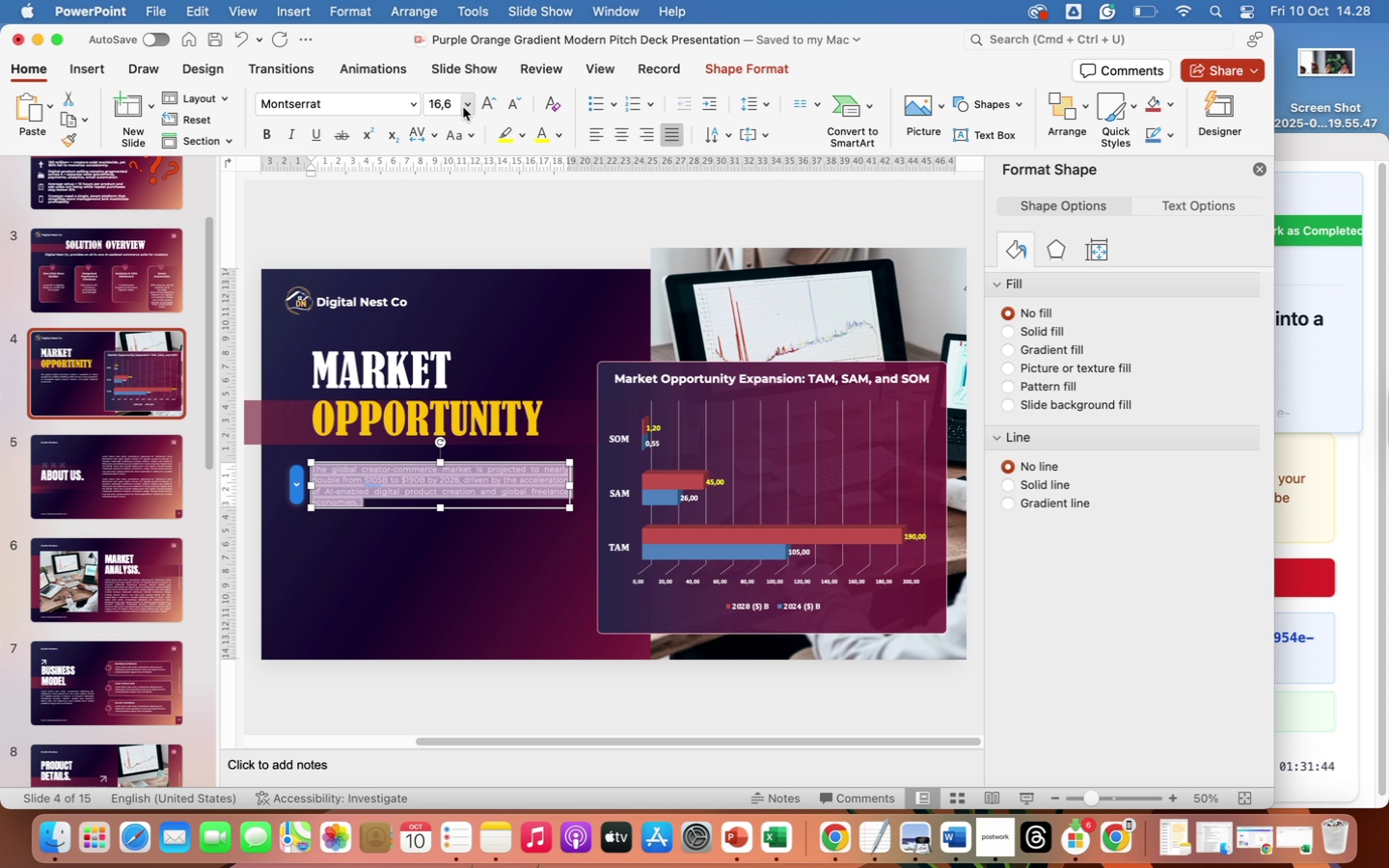 
left_click([463, 107])
 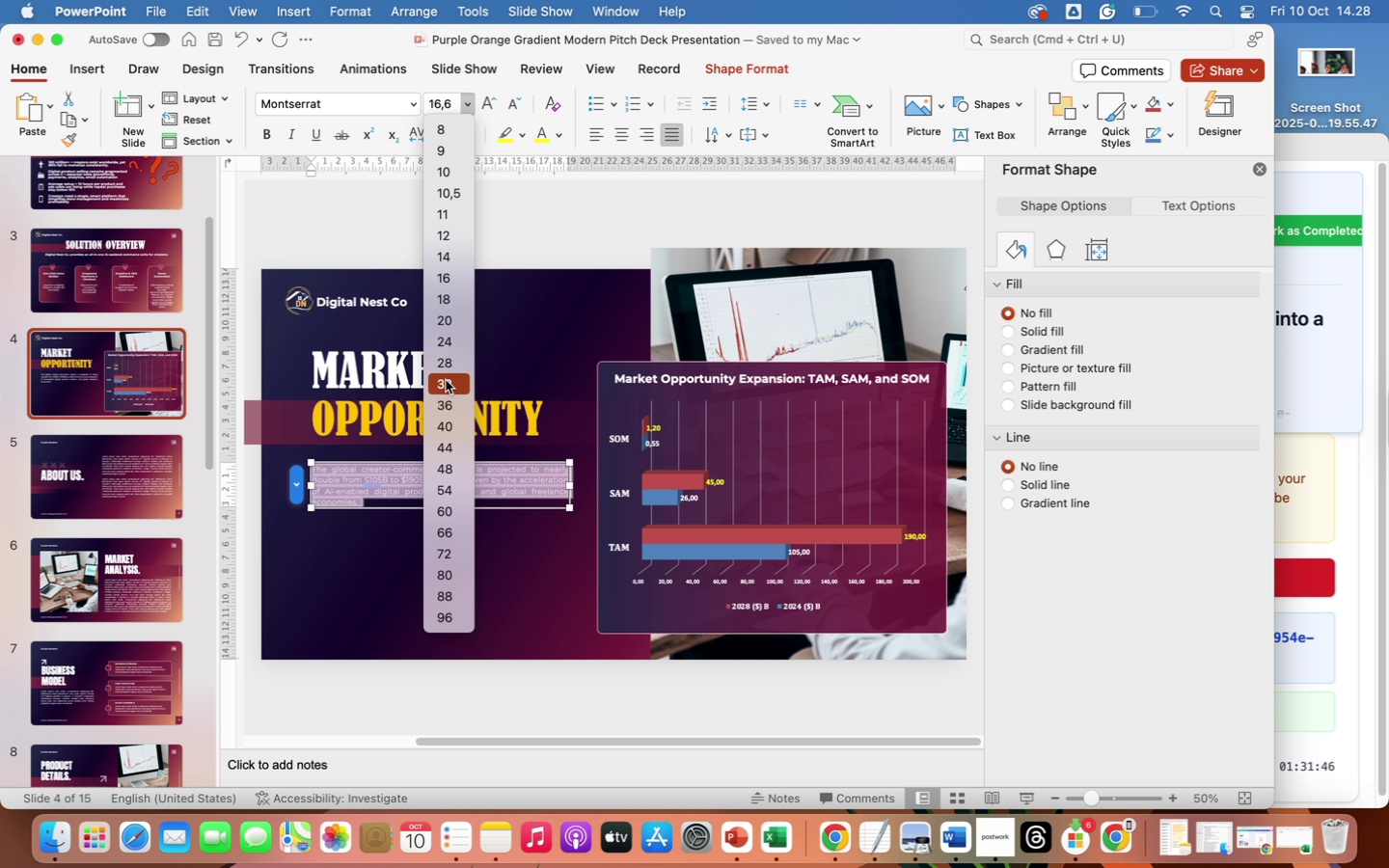 
left_click([444, 366])
 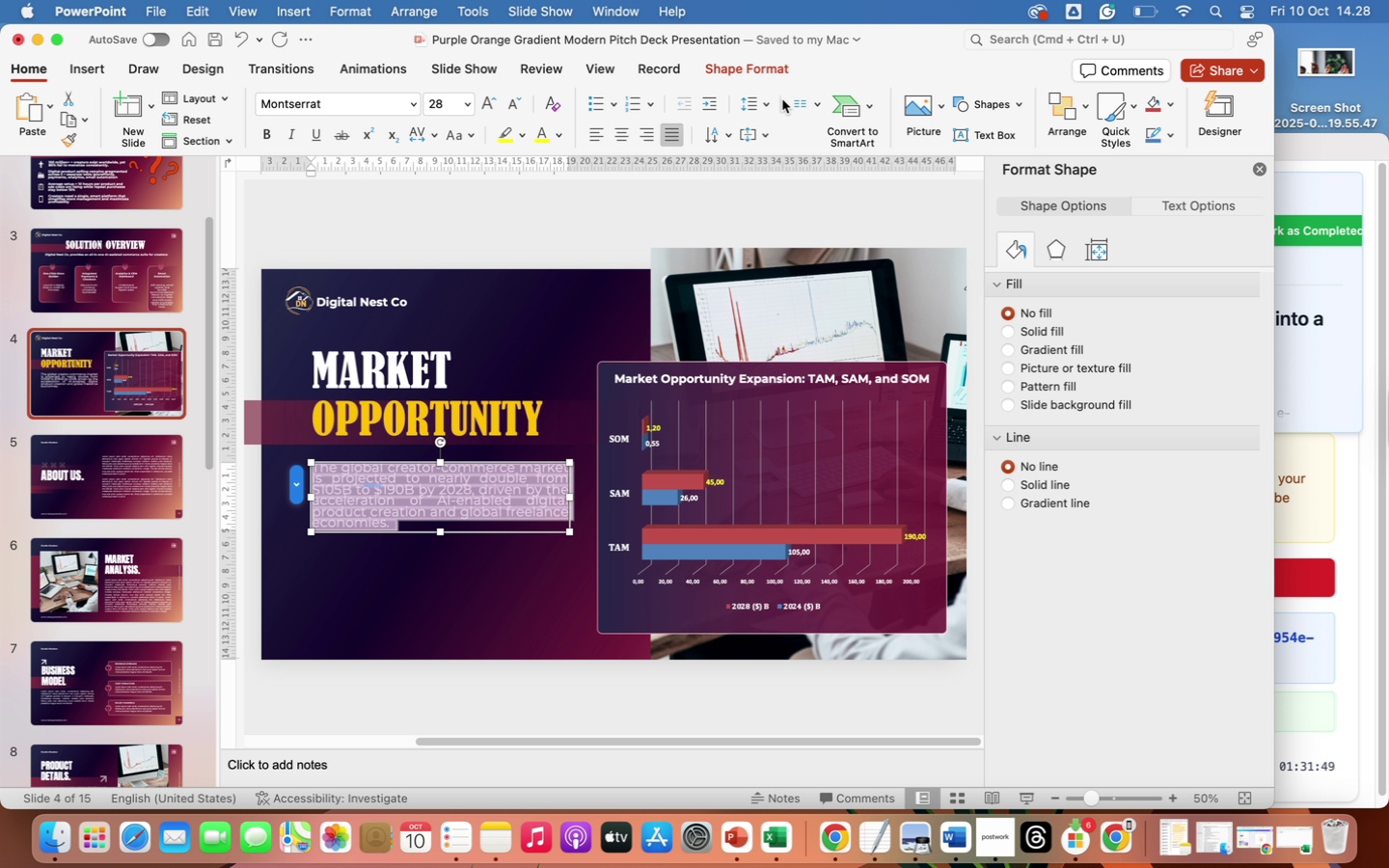 
left_click([758, 99])
 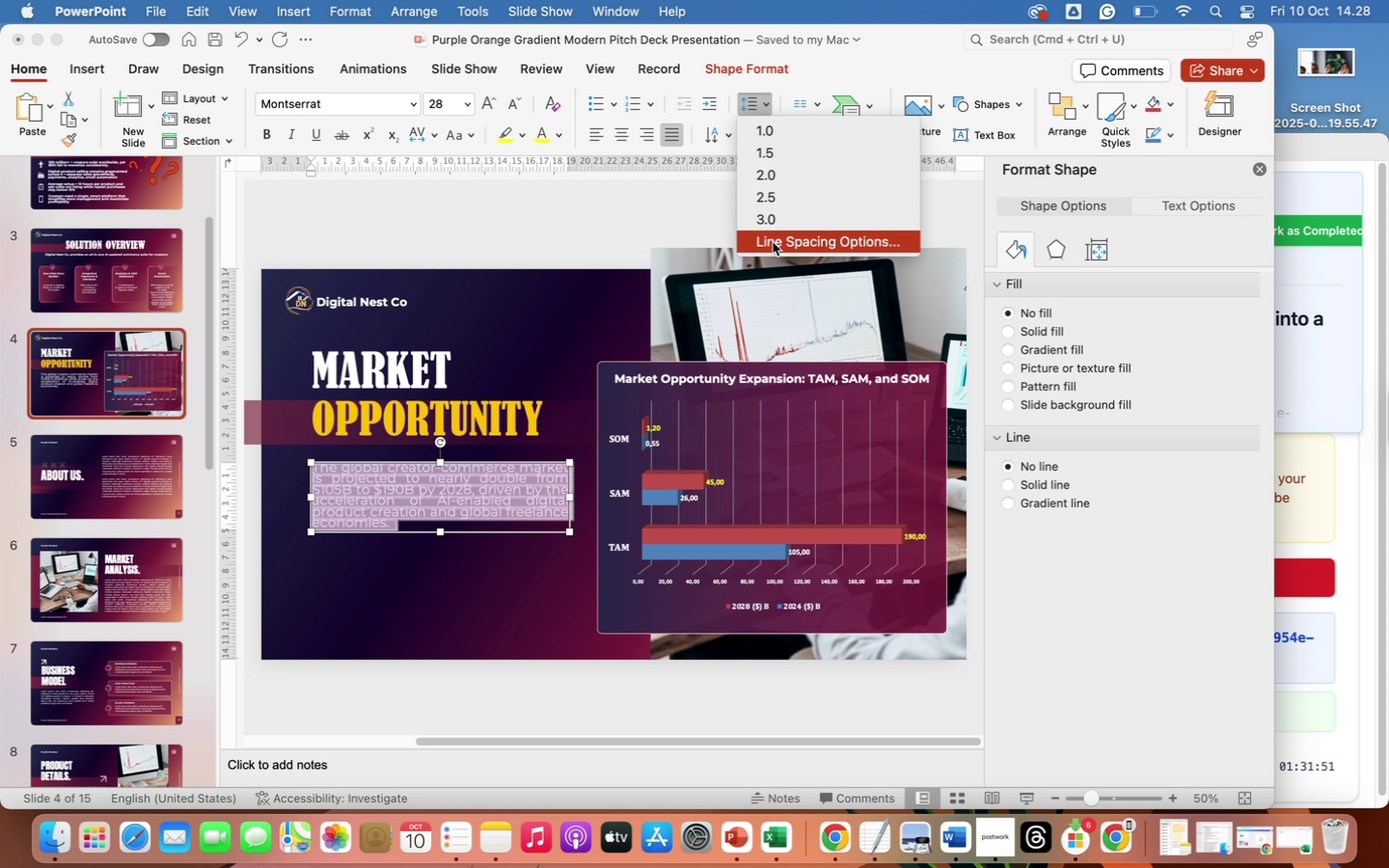 
left_click([772, 248])
 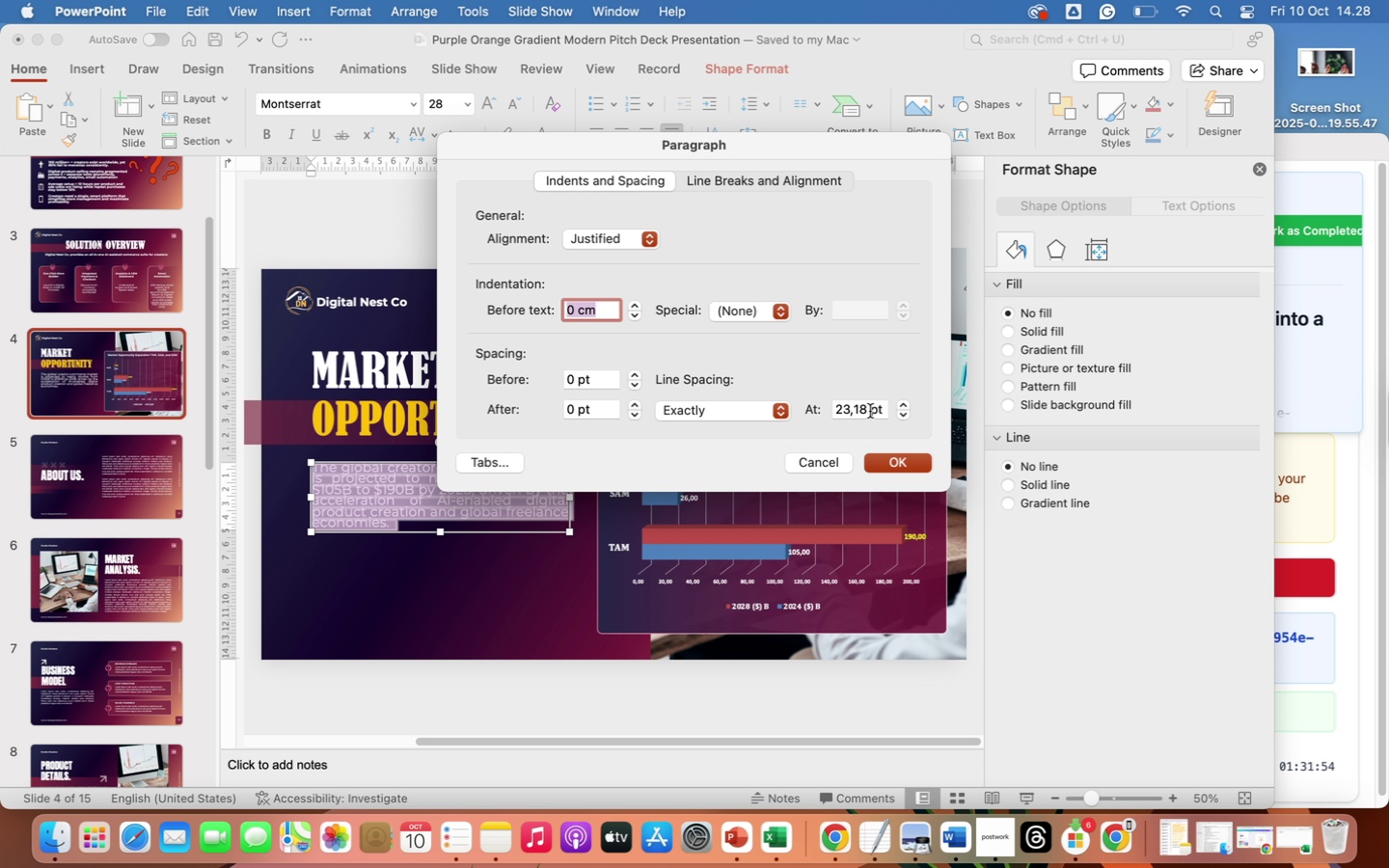 
left_click_drag(start_coordinate=[867, 411], to_coordinate=[806, 412])
 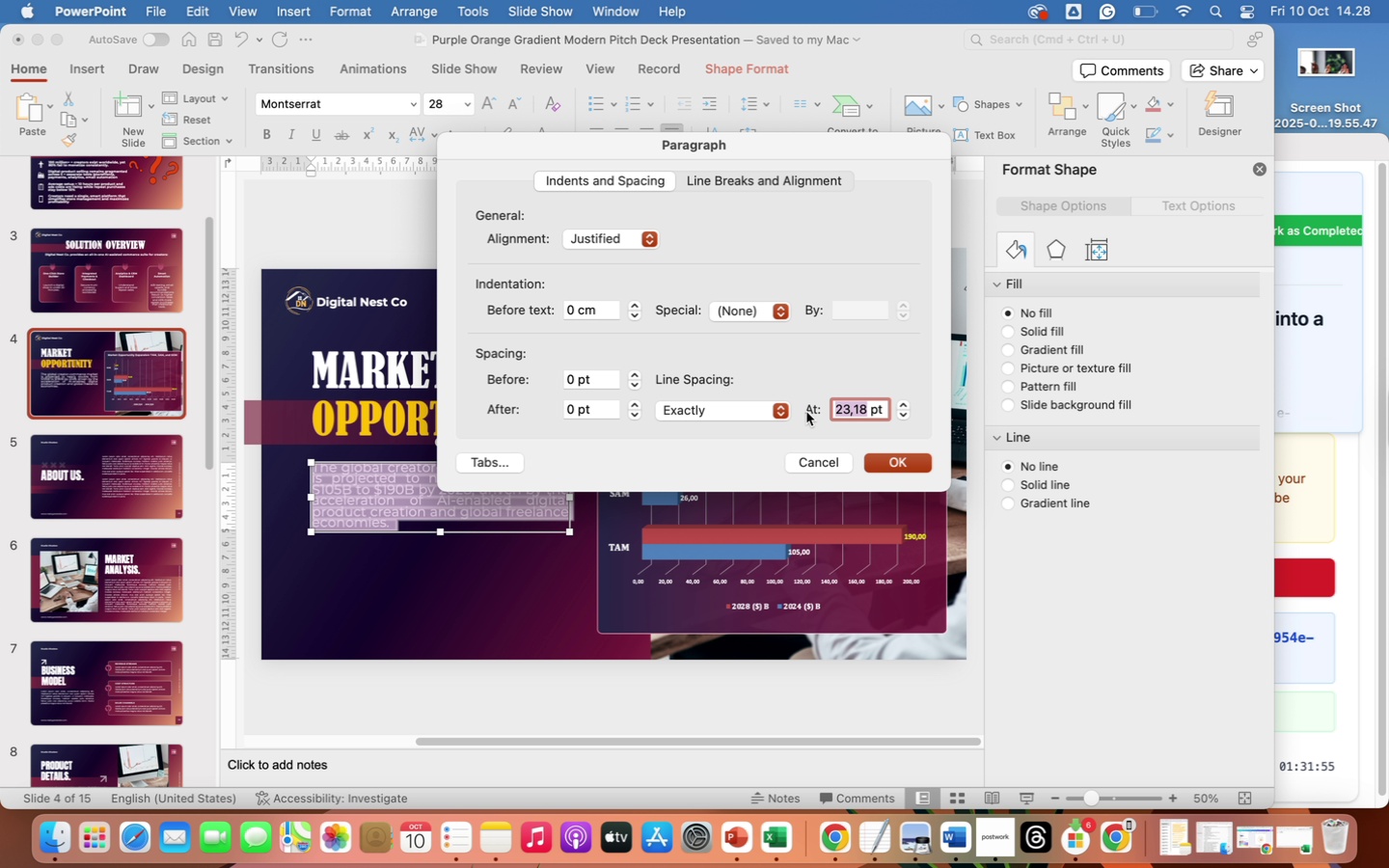 
type(25)
 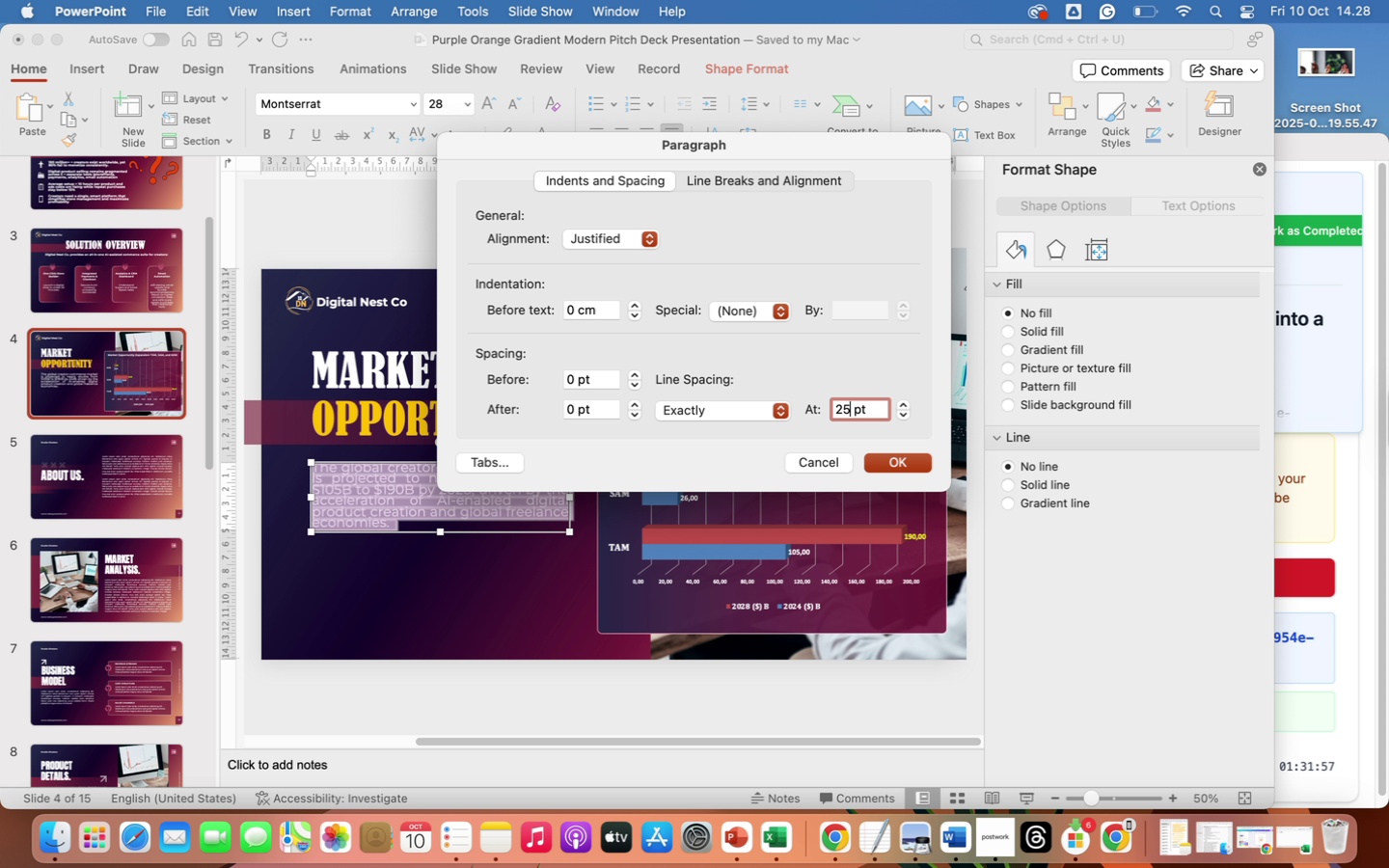 
key(Enter)
 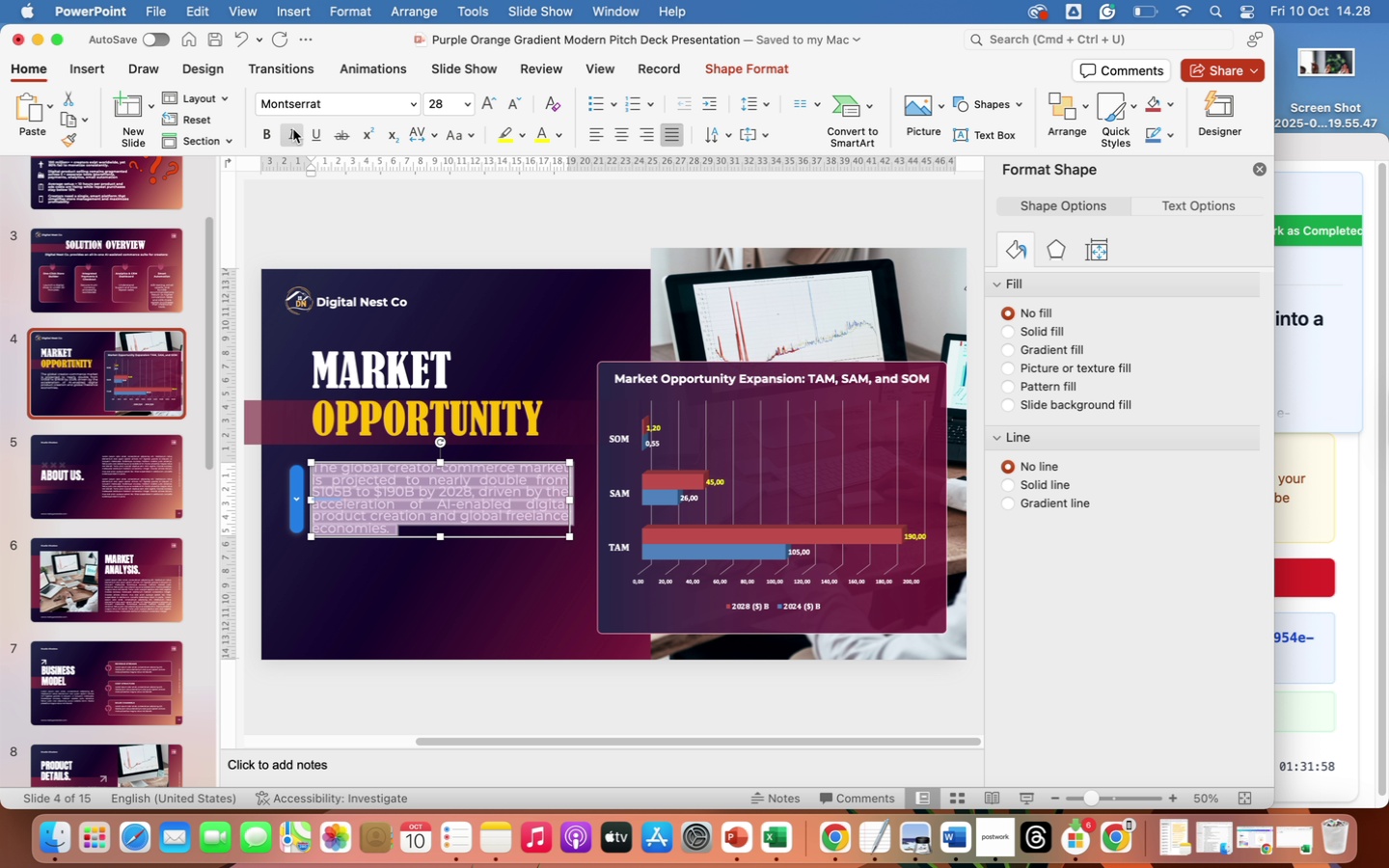 
left_click([267, 136])
 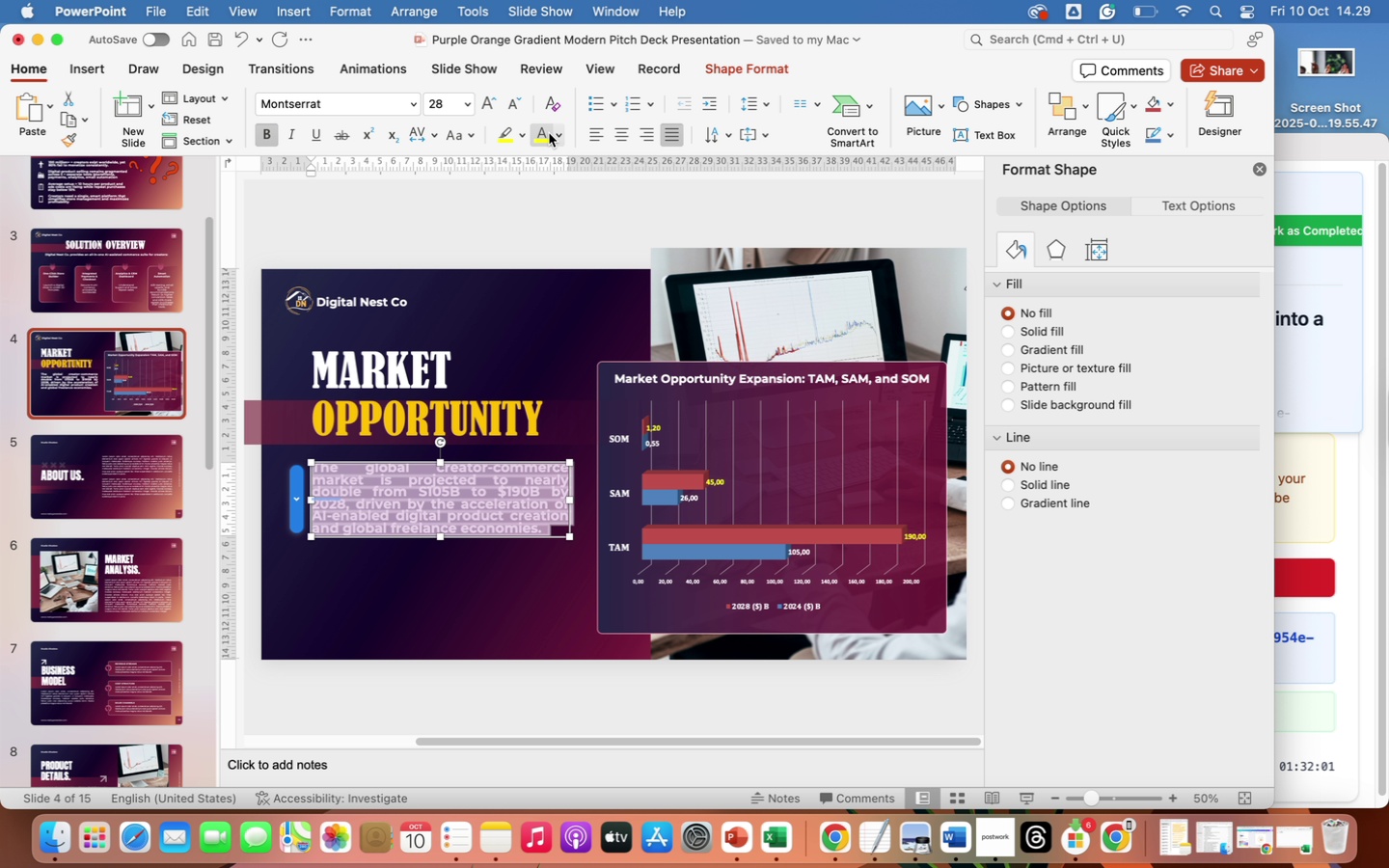 
left_click([596, 135])
 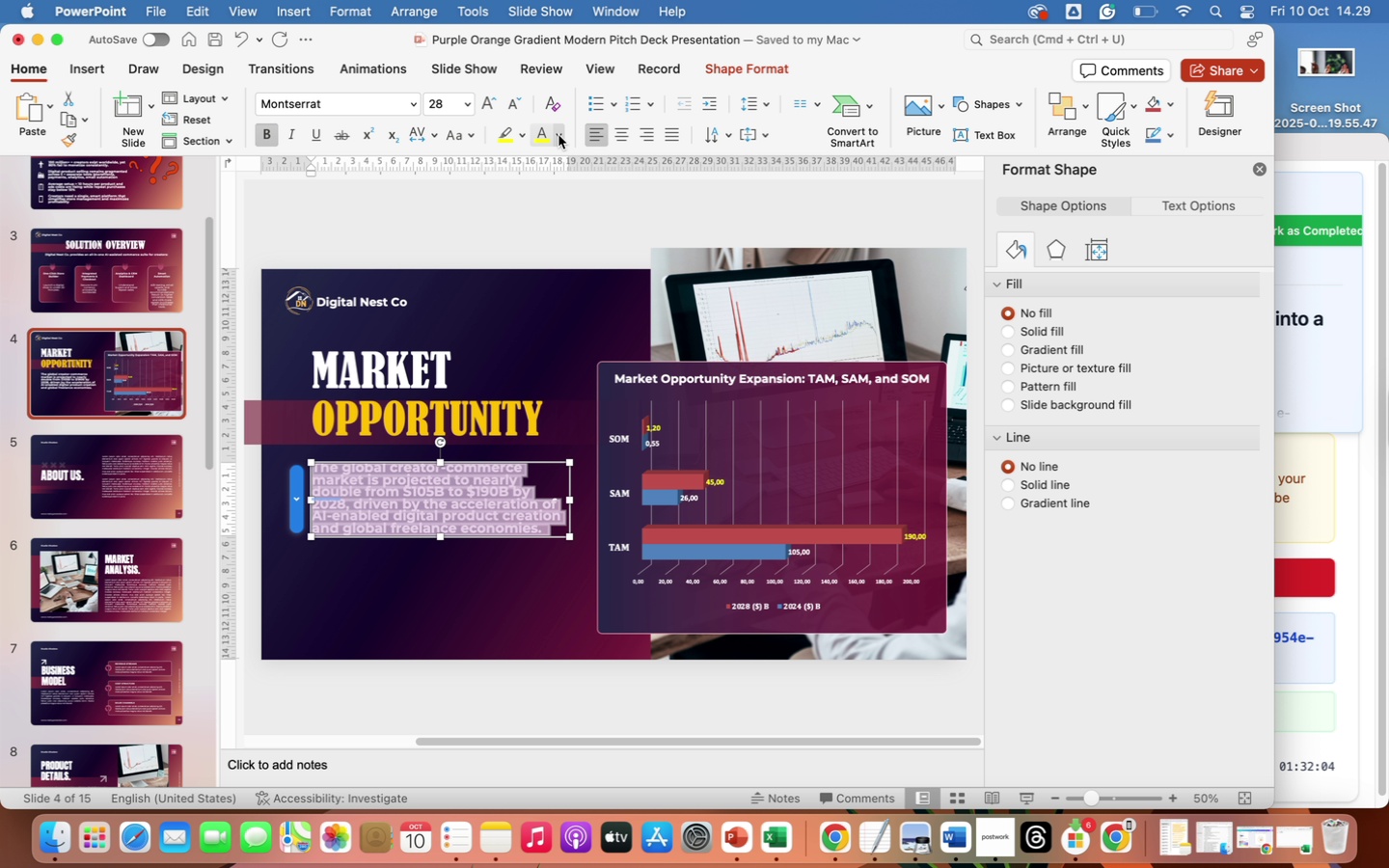 
left_click([558, 135])
 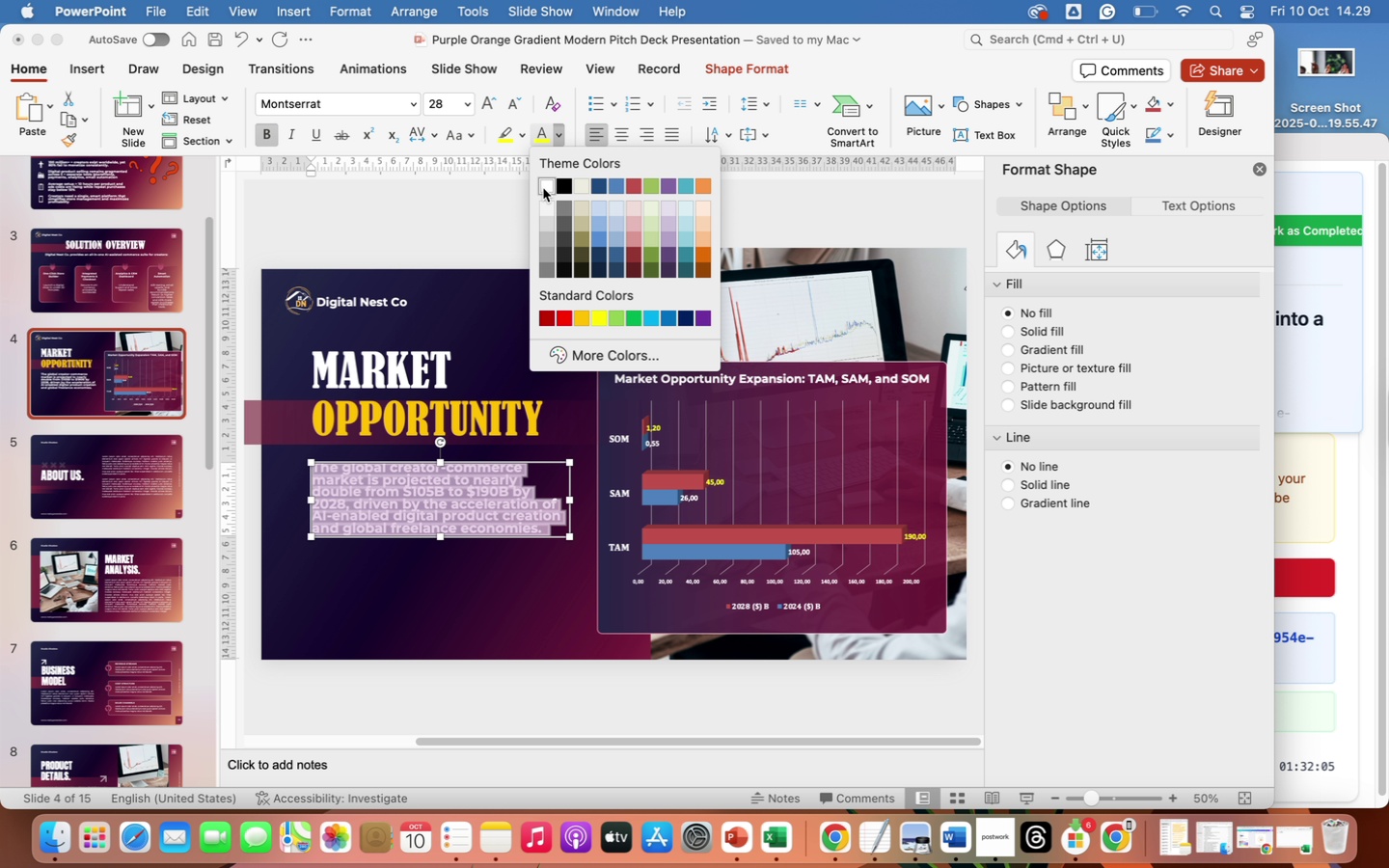 
left_click([543, 188])
 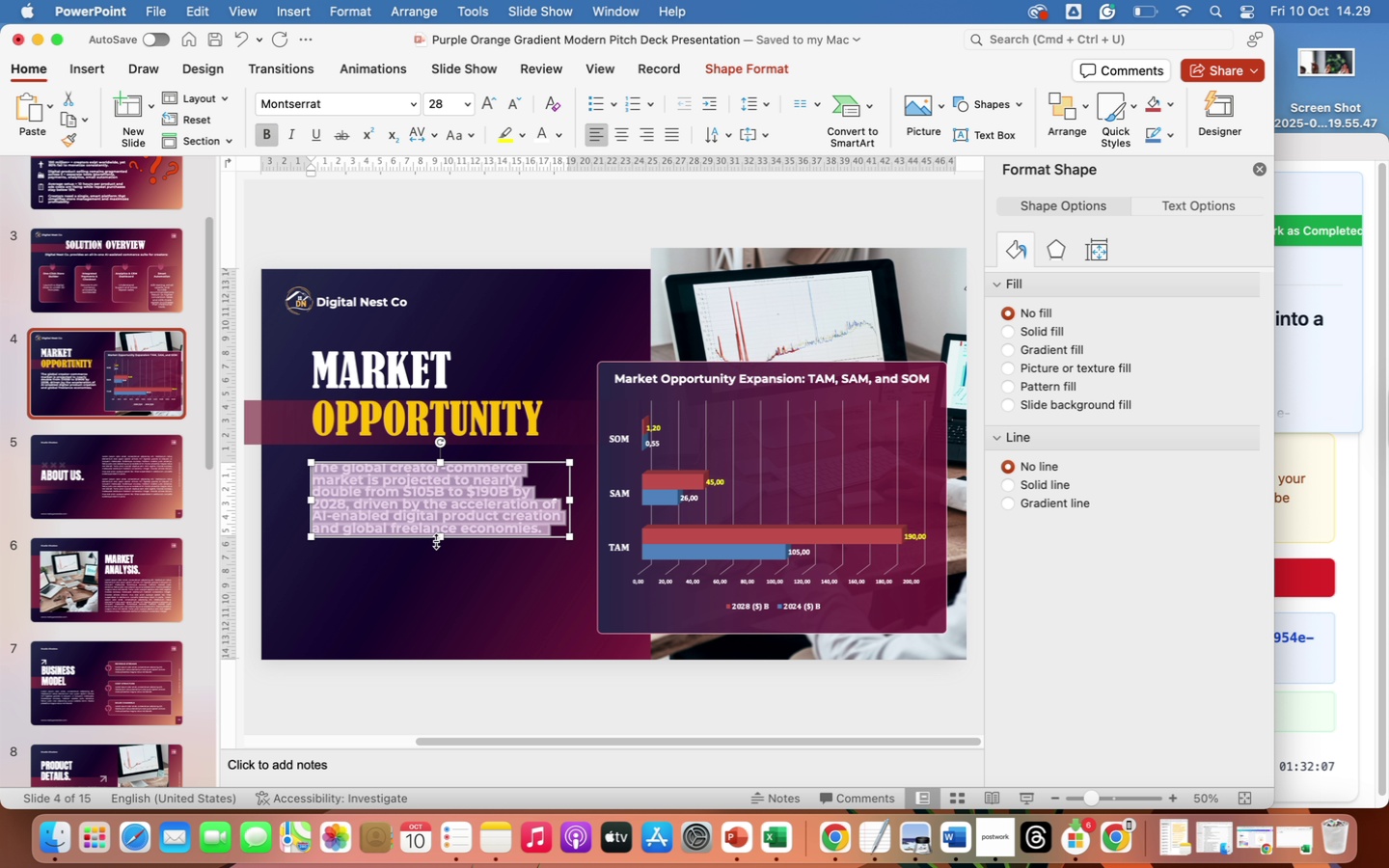 
left_click_drag(start_coordinate=[441, 537], to_coordinate=[446, 584])
 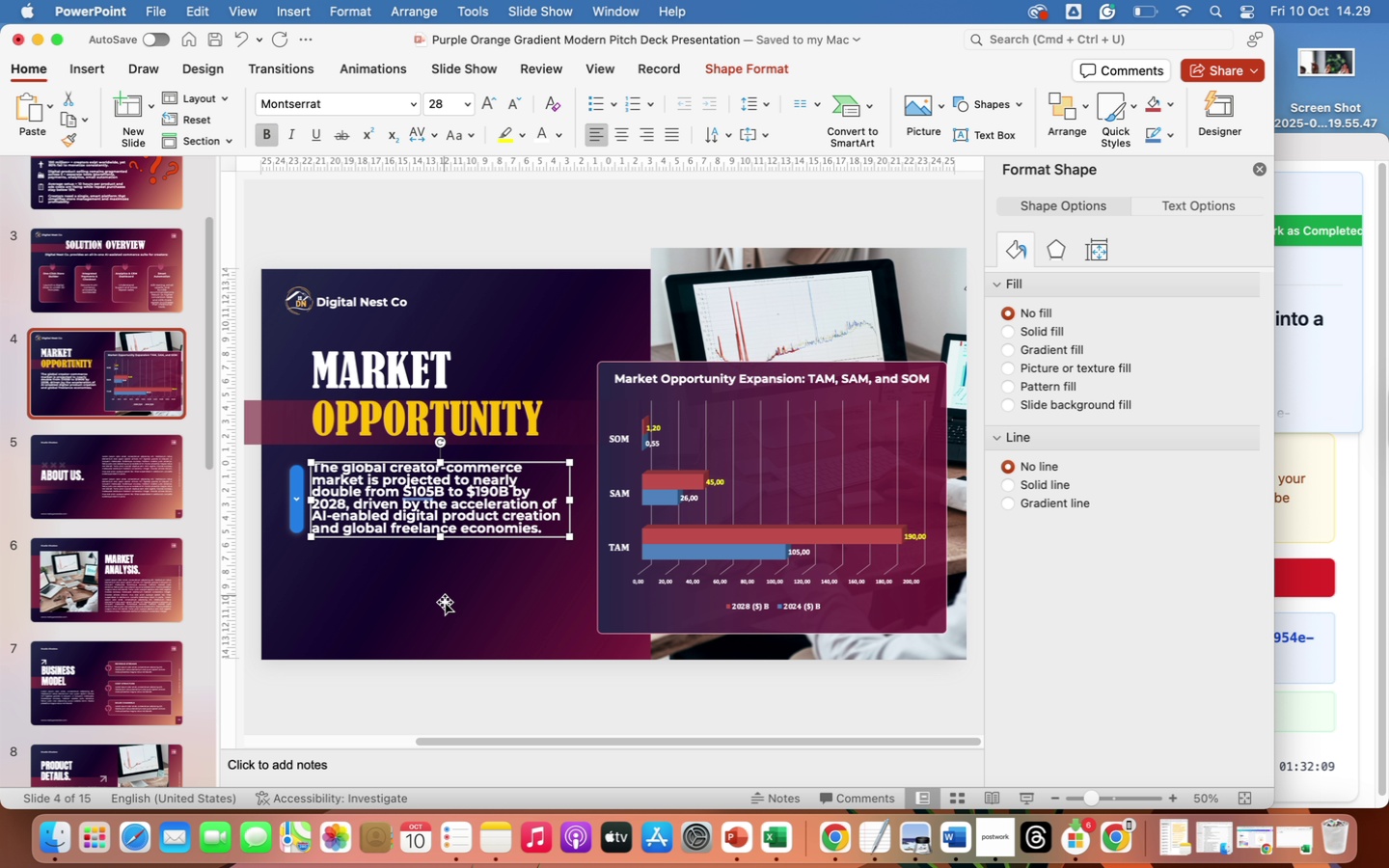 
left_click([447, 613])
 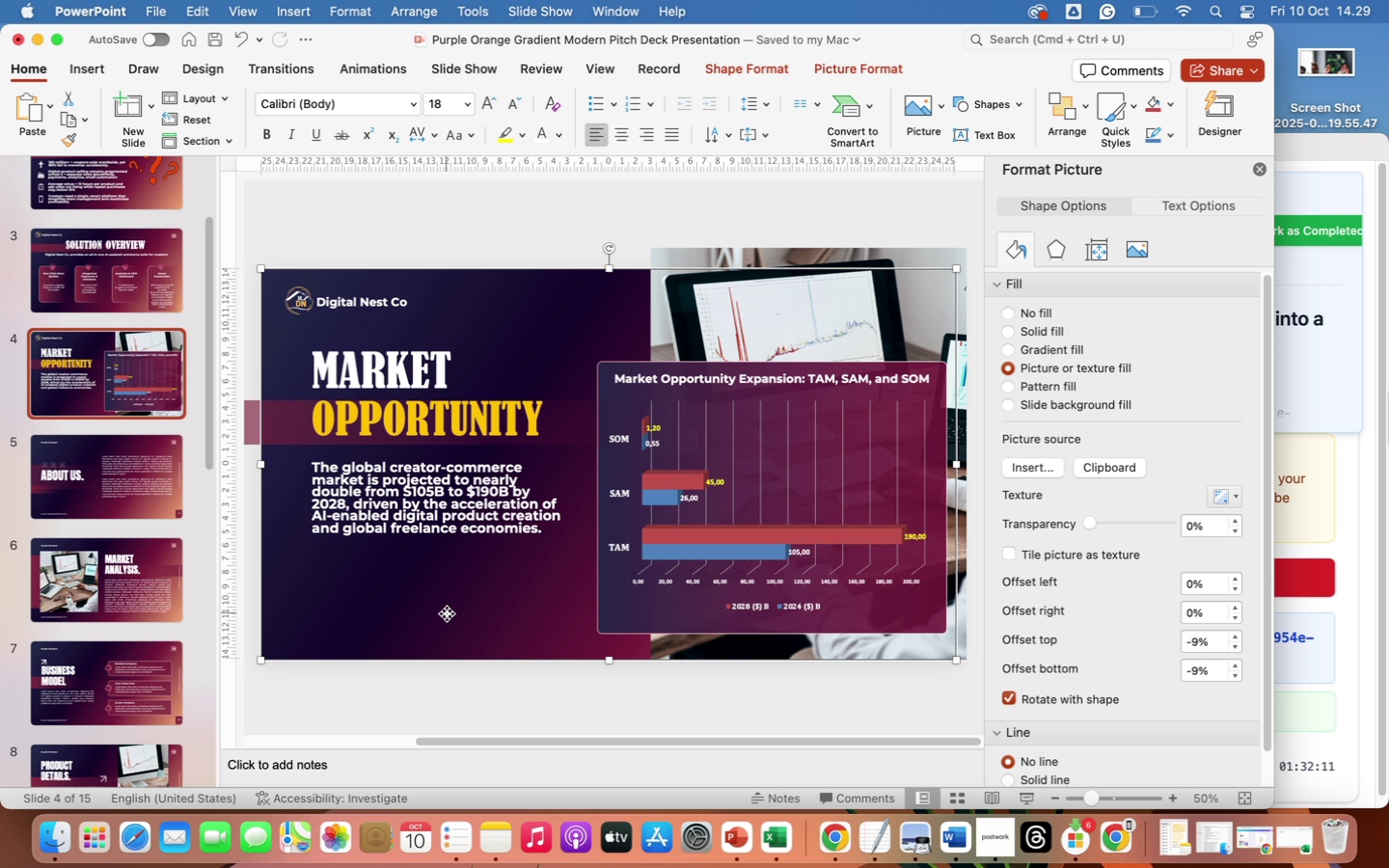 
left_click([443, 523])
 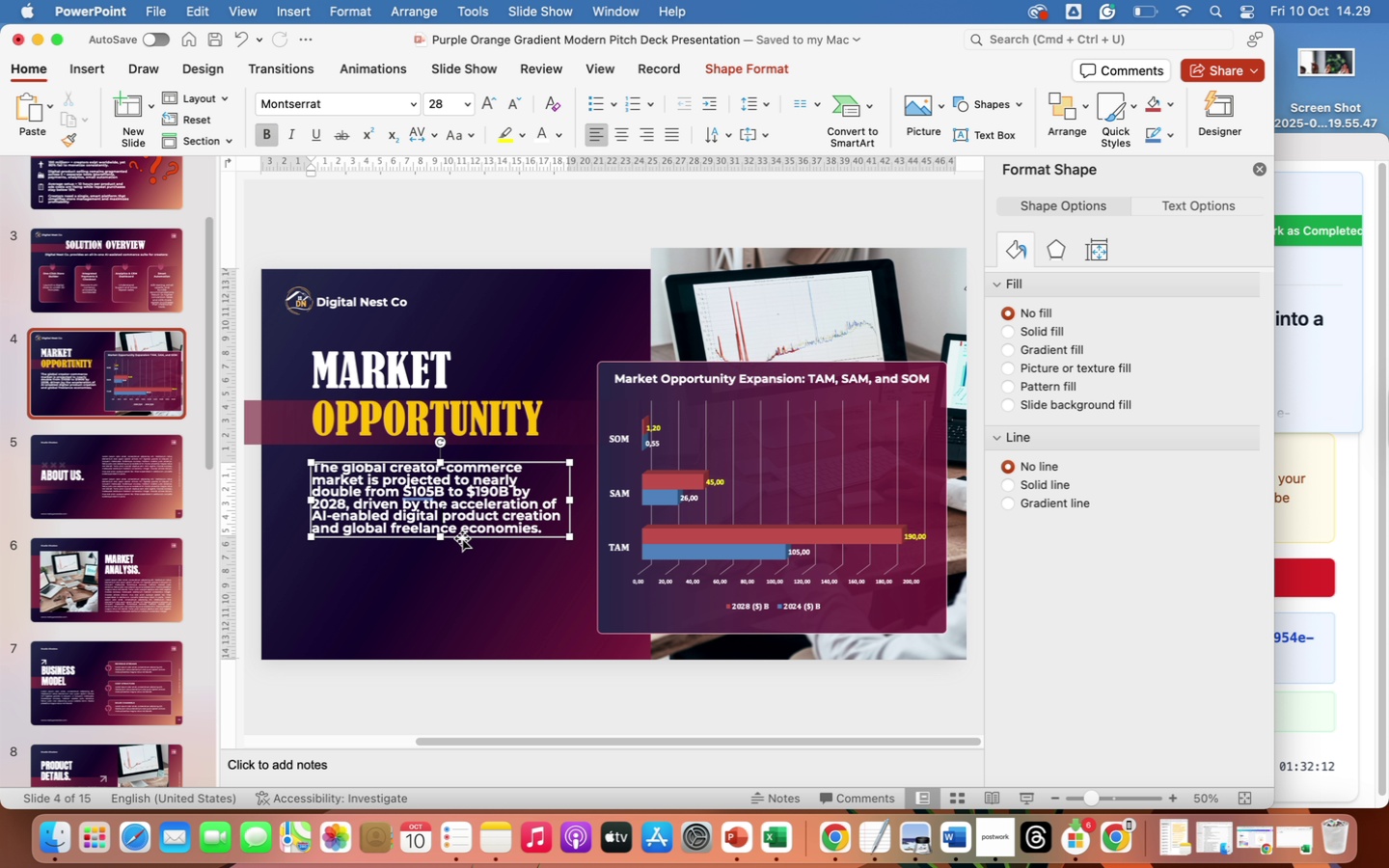 
left_click_drag(start_coordinate=[462, 538], to_coordinate=[462, 550])
 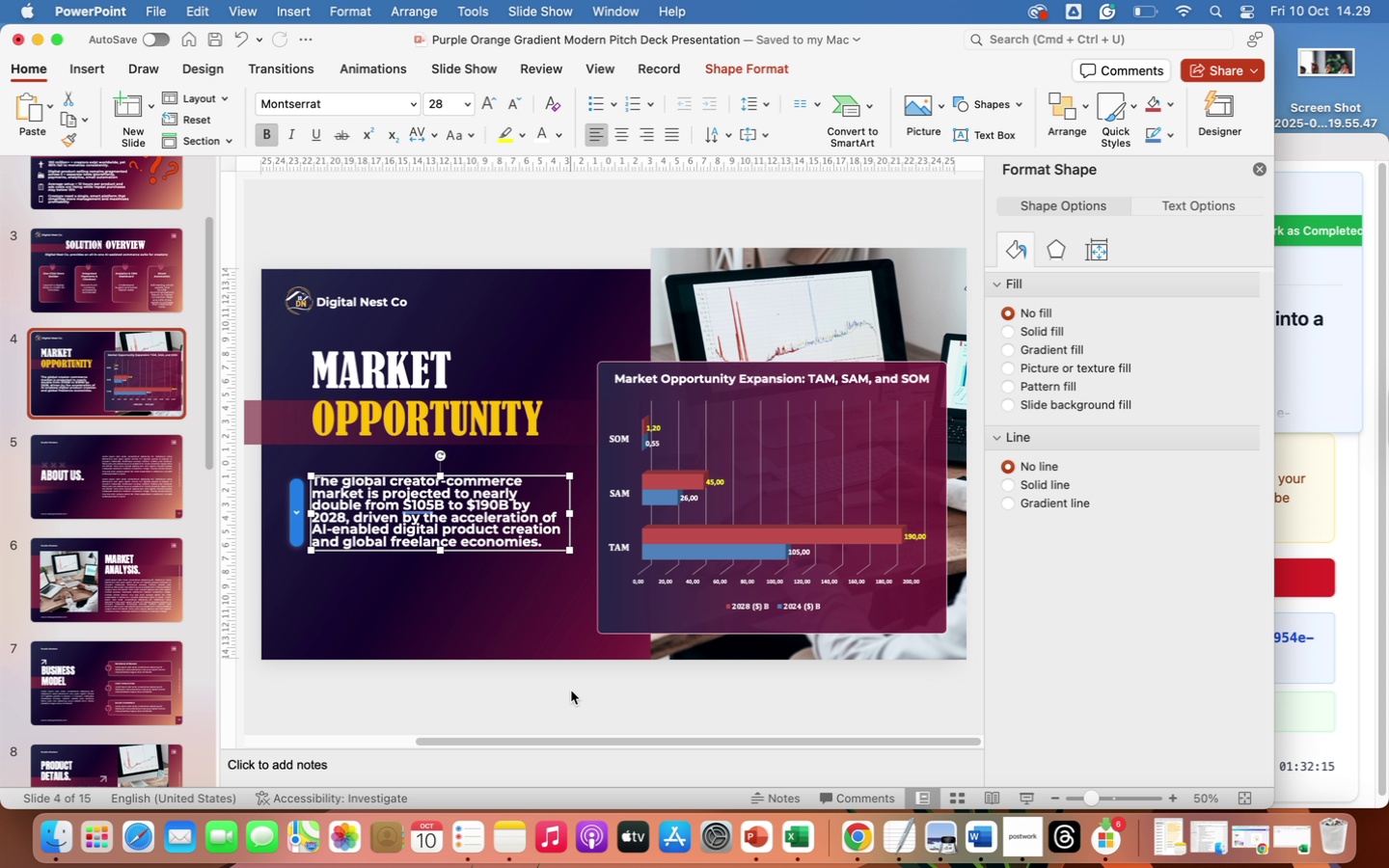 
left_click([589, 703])
 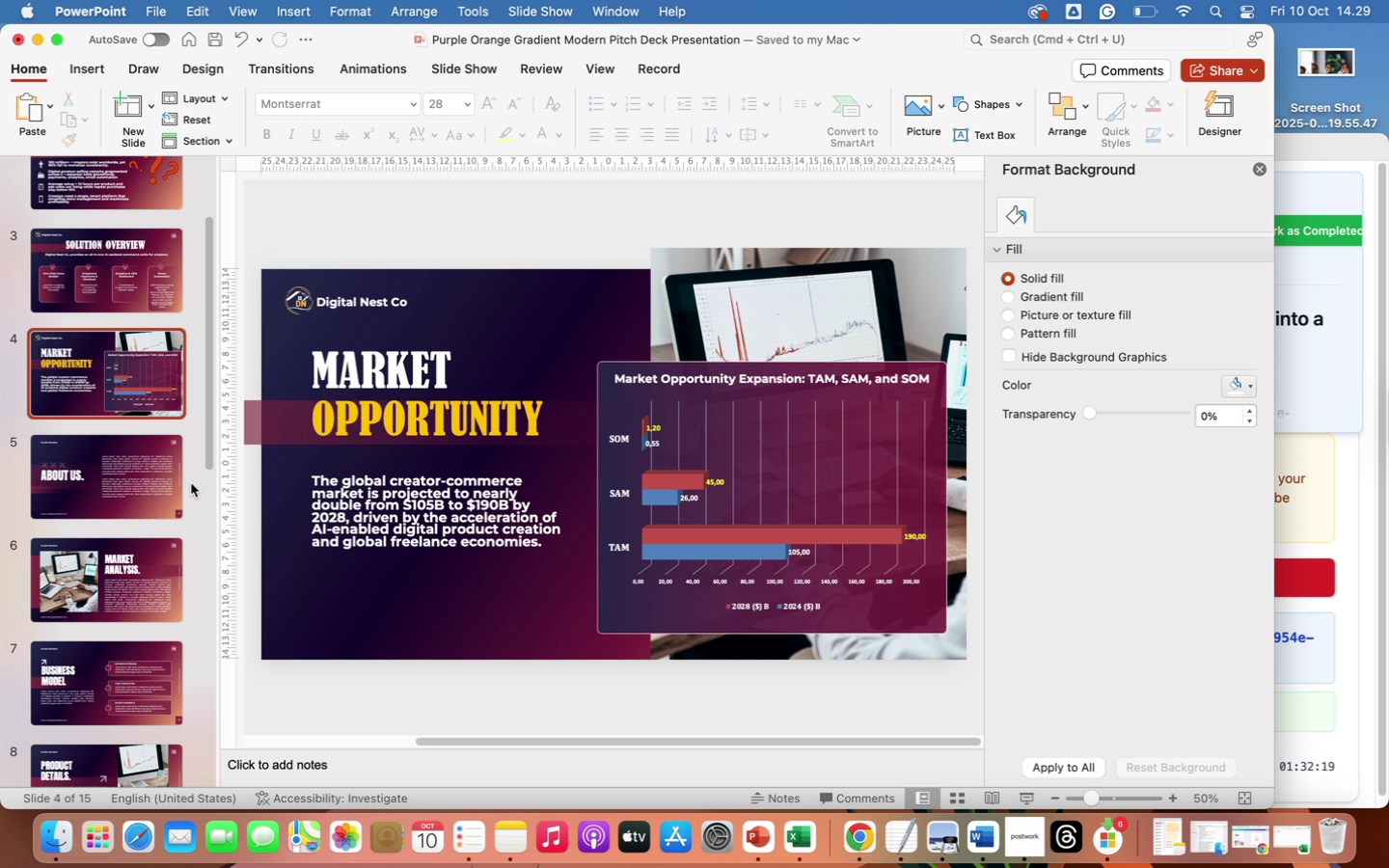 
left_click([133, 483])
 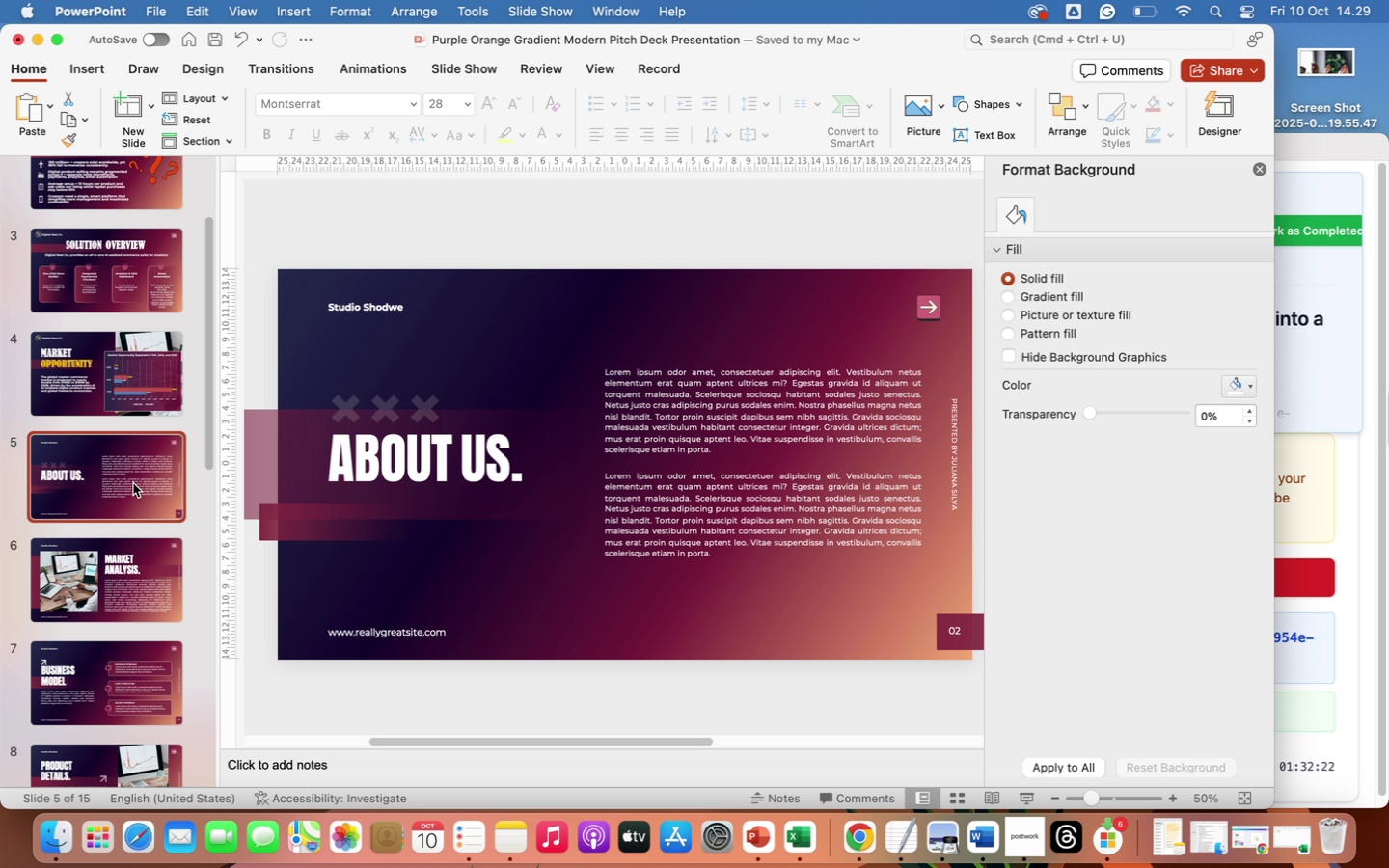 
key(Backspace)
 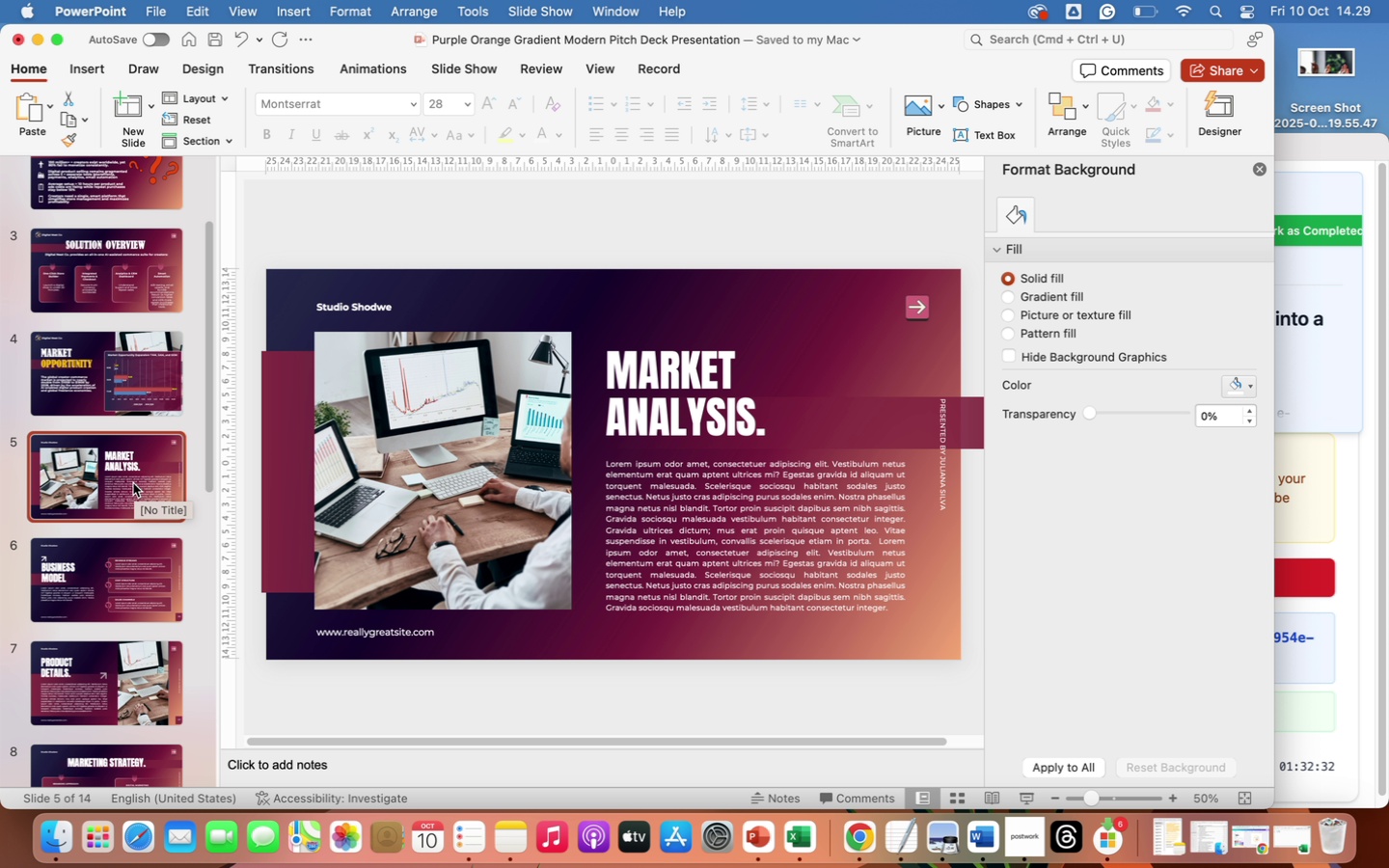 
wait(14.24)
 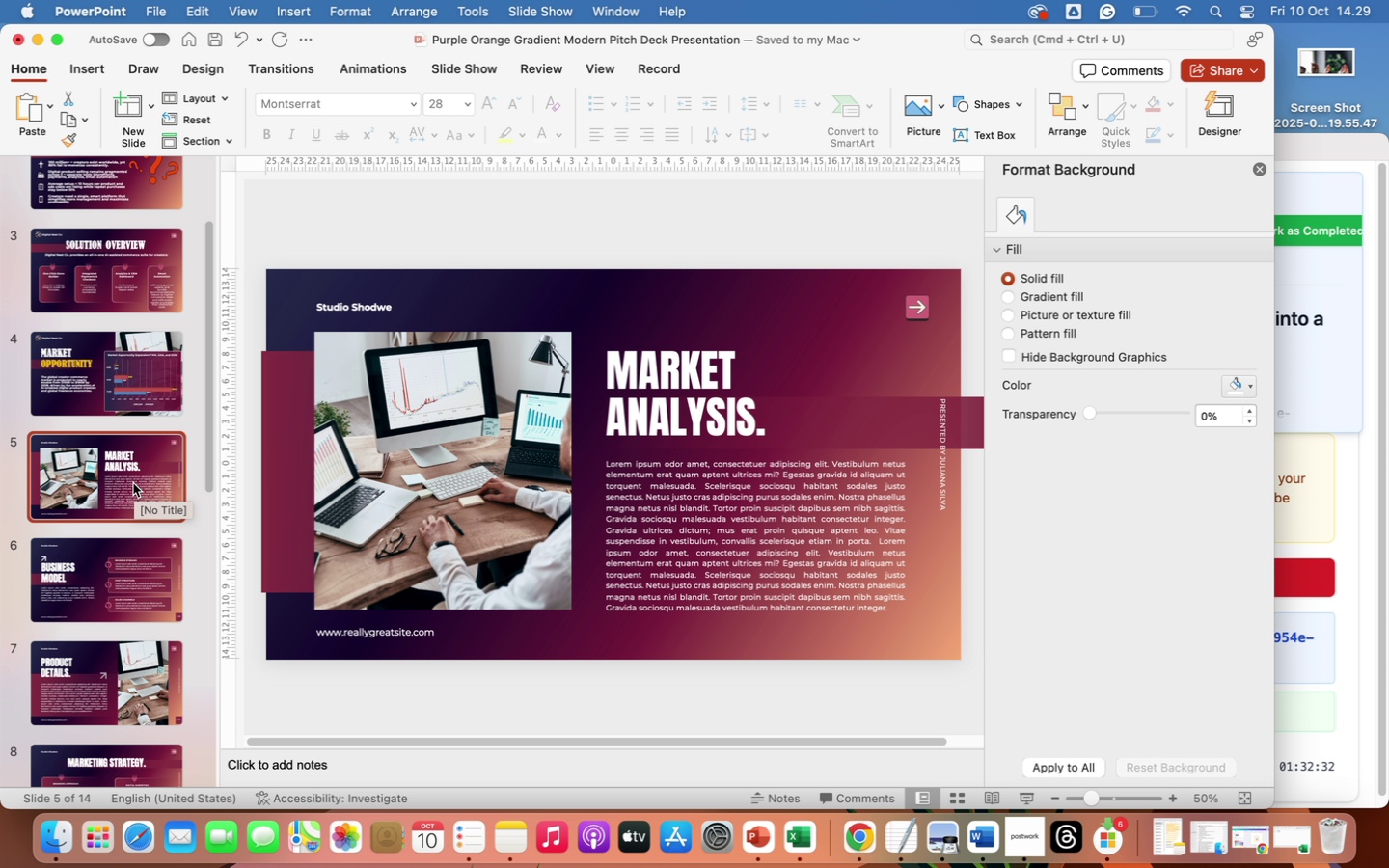 
left_click([106, 471])
 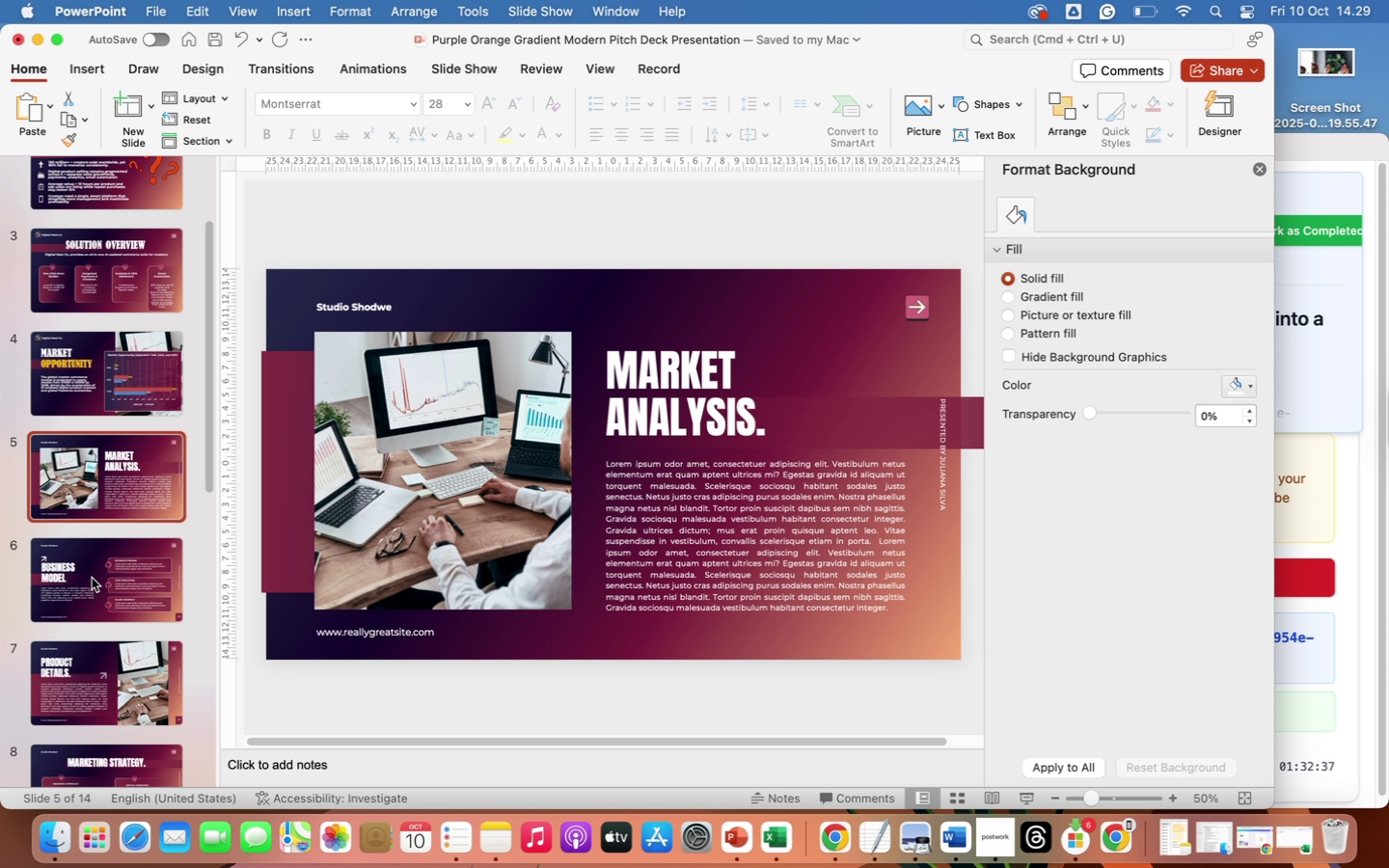 
left_click([93, 580])
 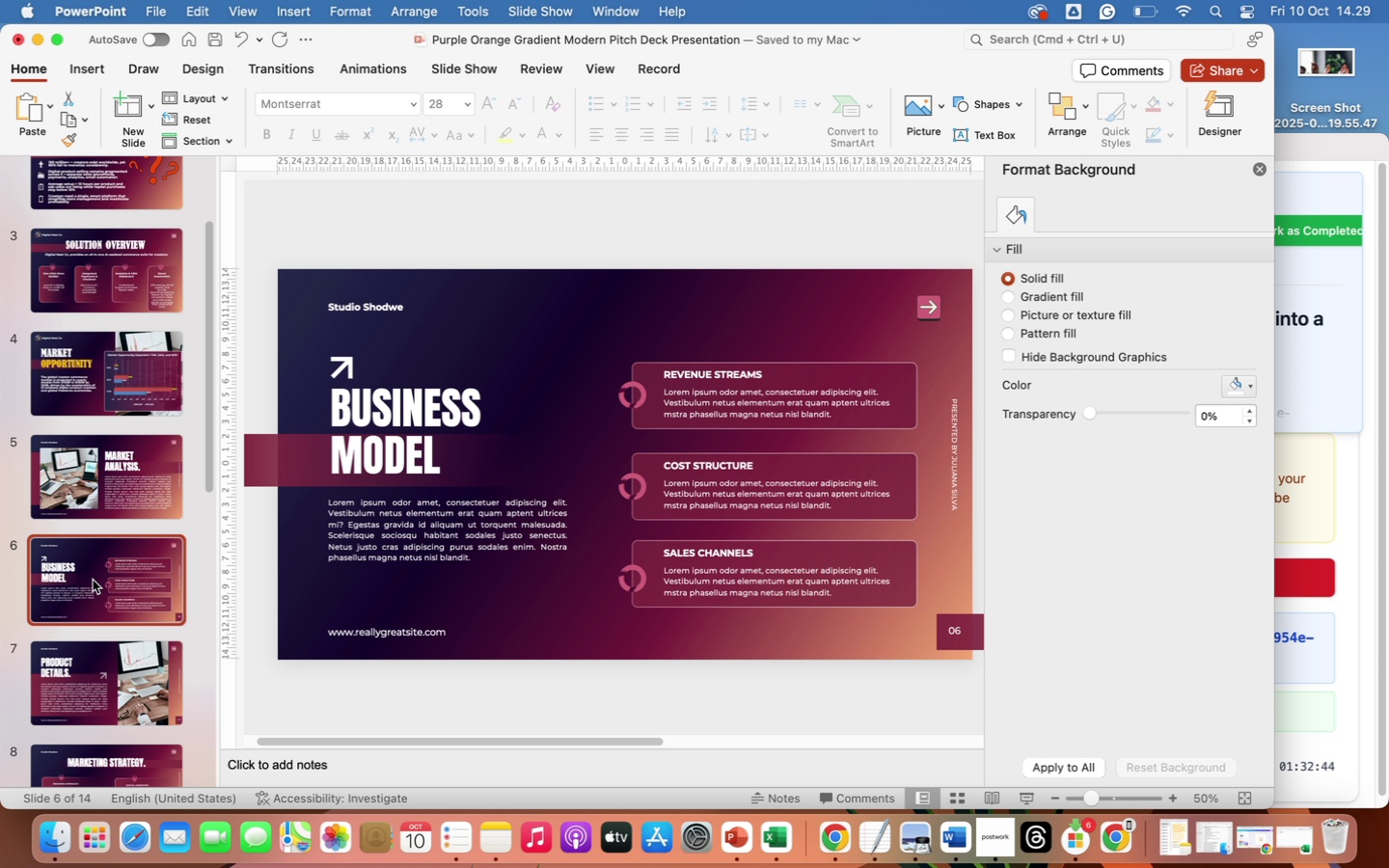 
wait(7.01)
 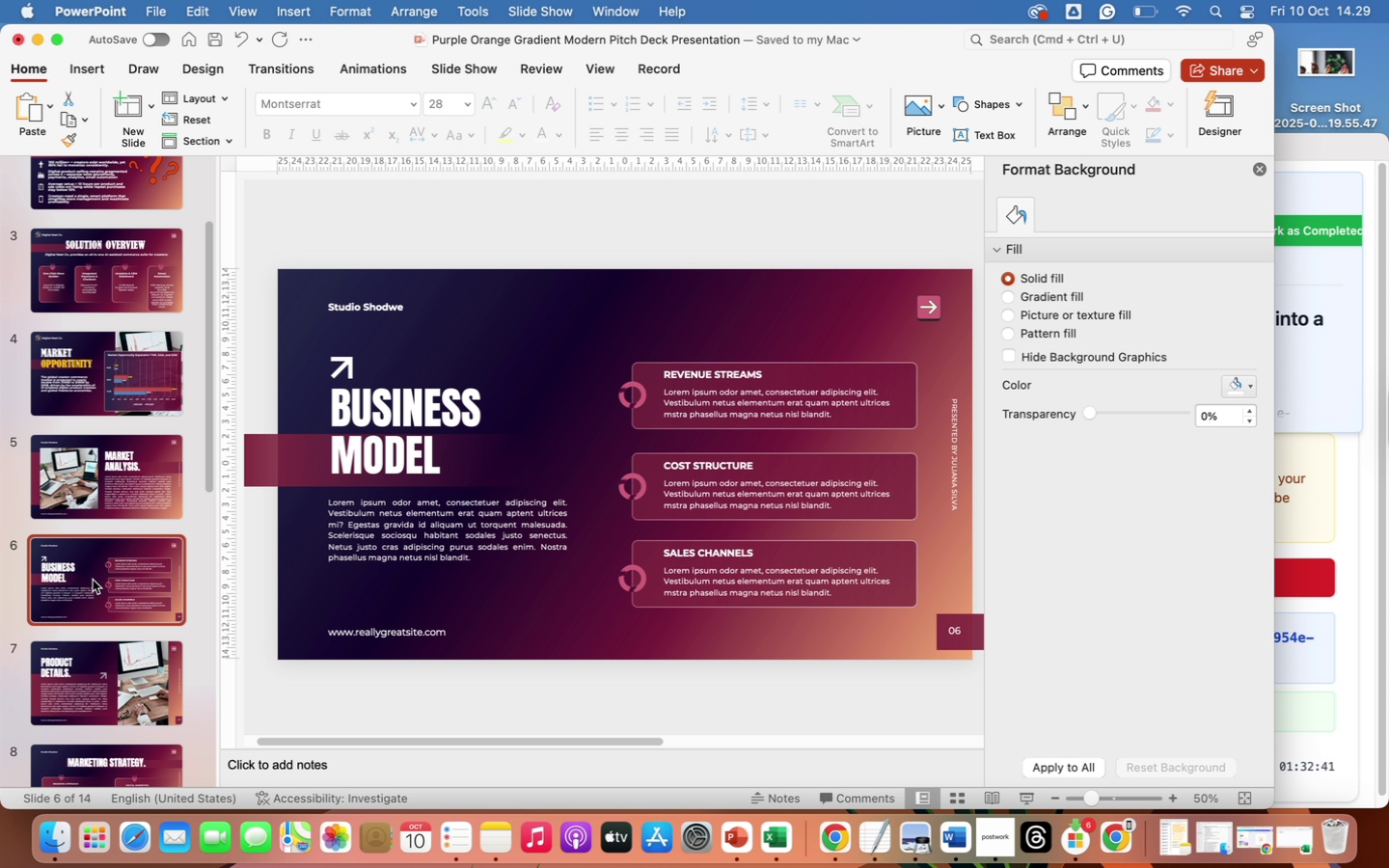 
left_click_drag(start_coordinate=[95, 581], to_coordinate=[100, 500])
 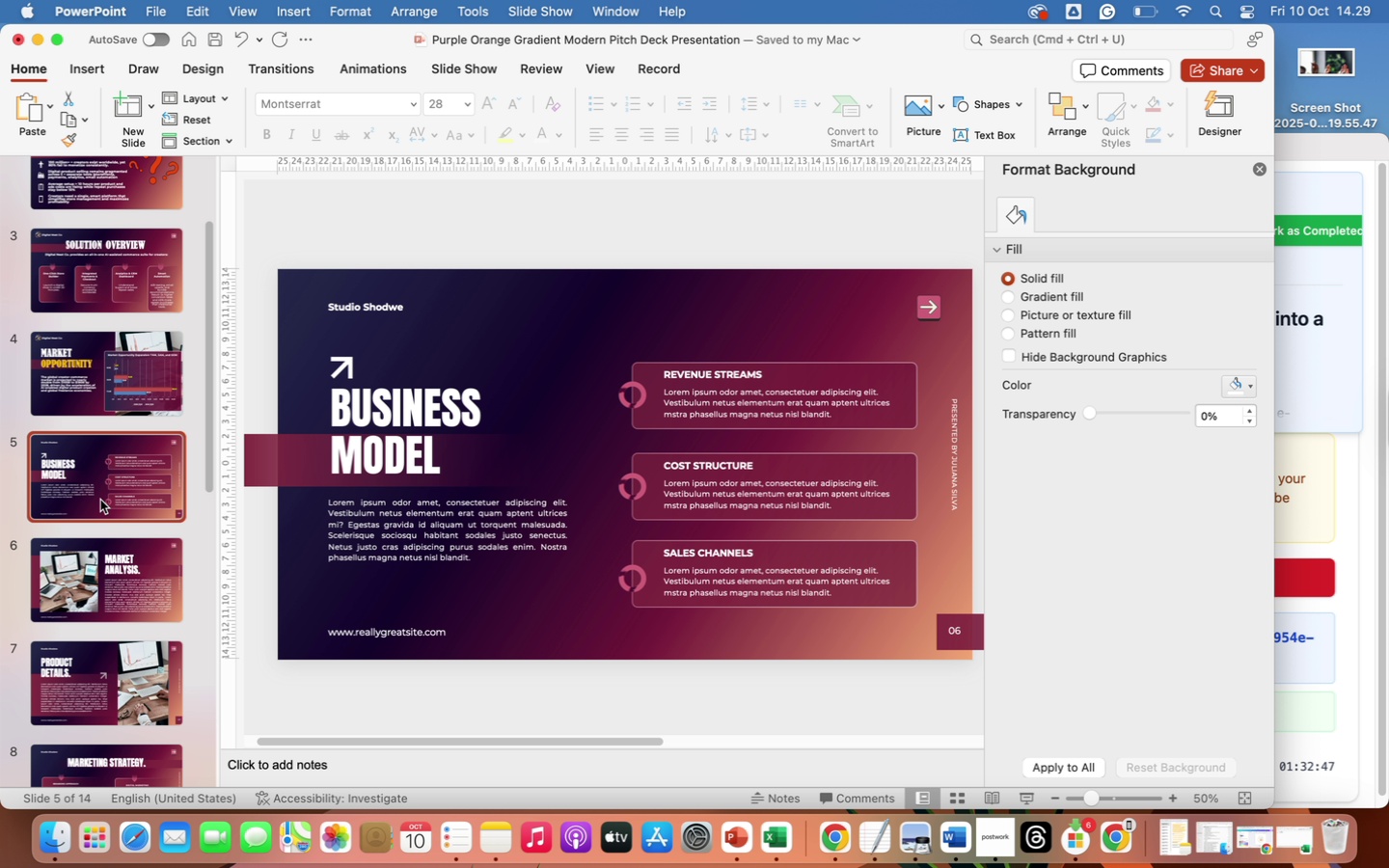 
left_click([102, 504])
 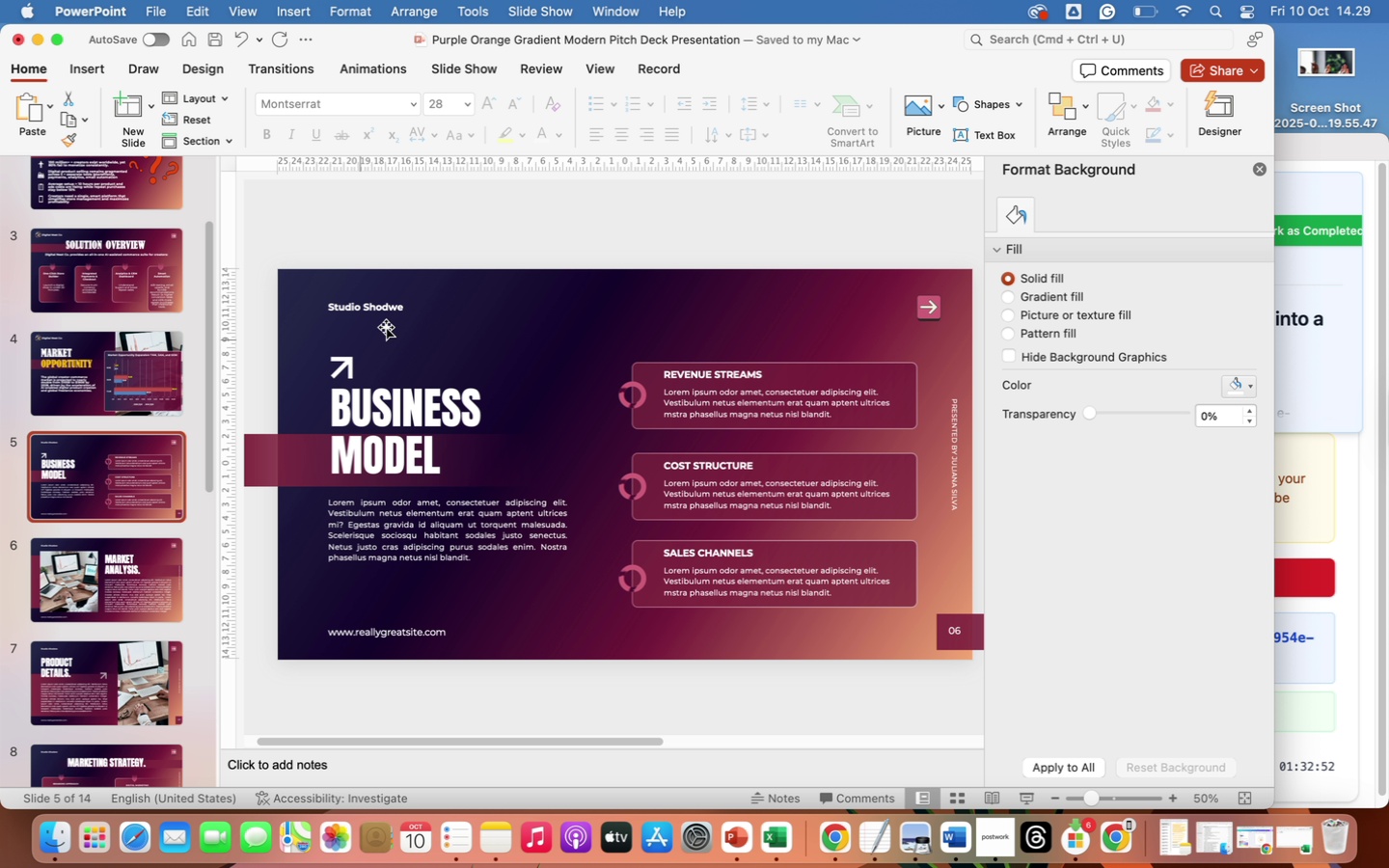 
wait(5.9)
 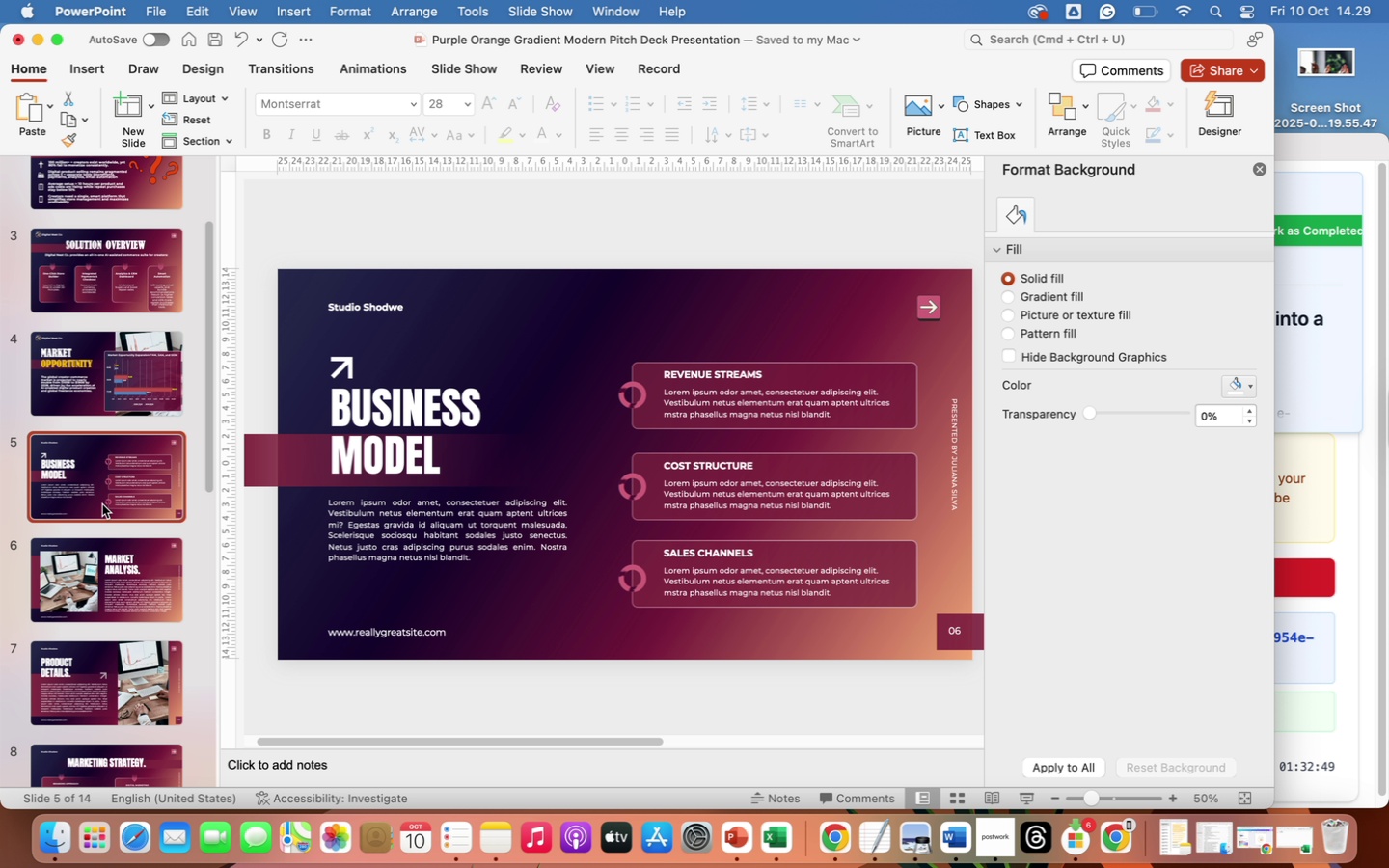 
left_click([106, 388])
 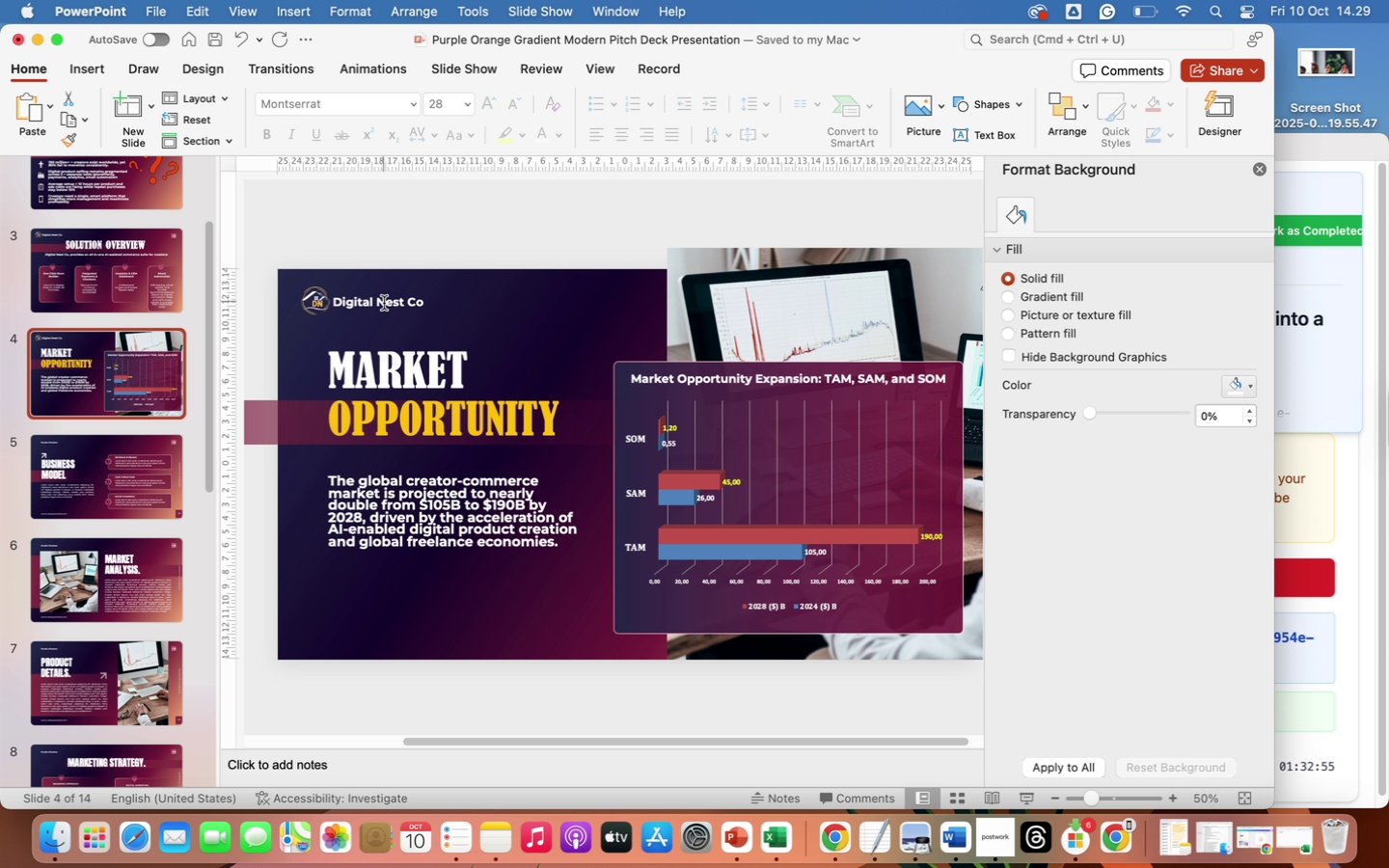 
left_click([384, 306])
 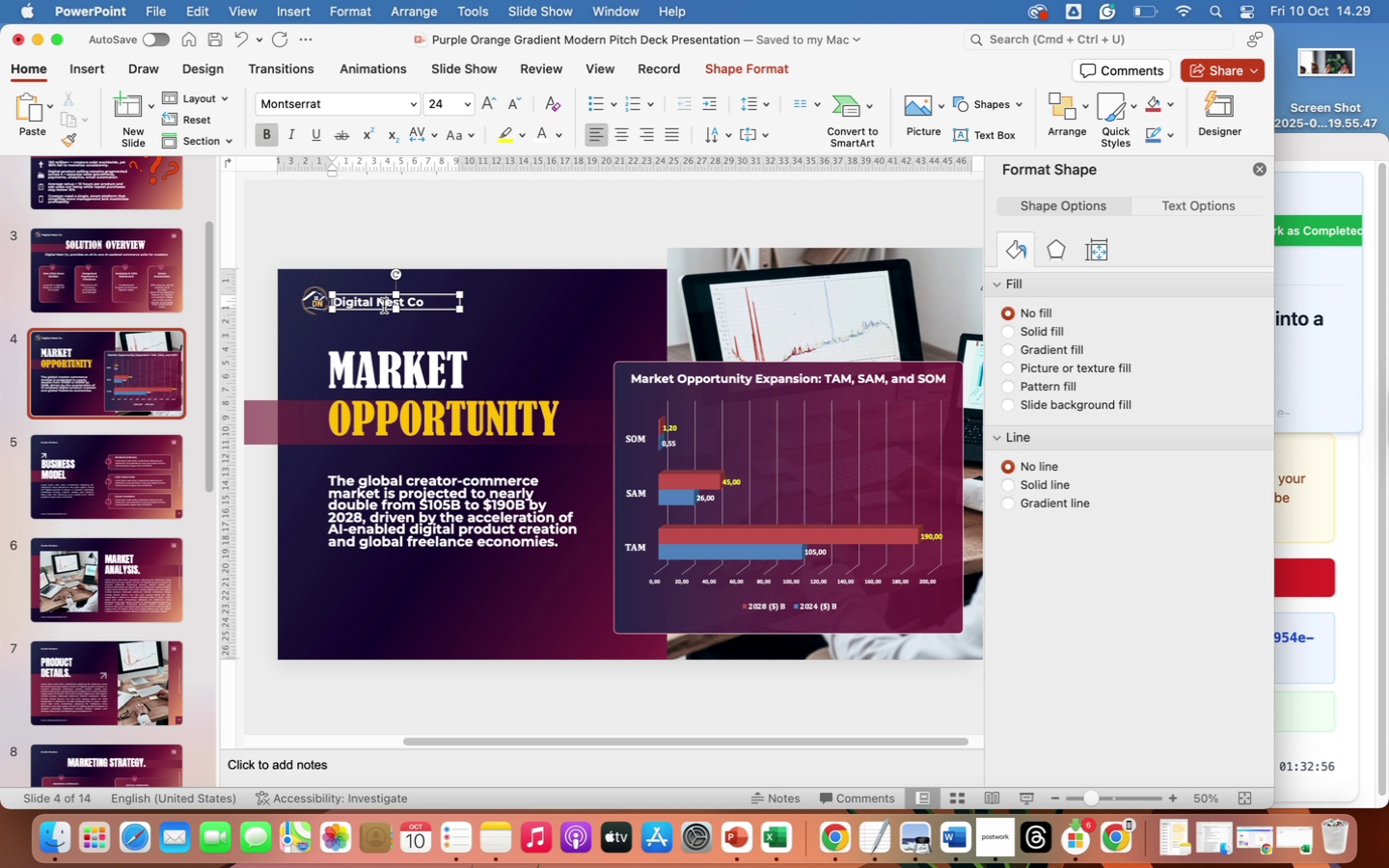 
hold_key(key=ShiftLeft, duration=1.22)
left_click([318, 299])
 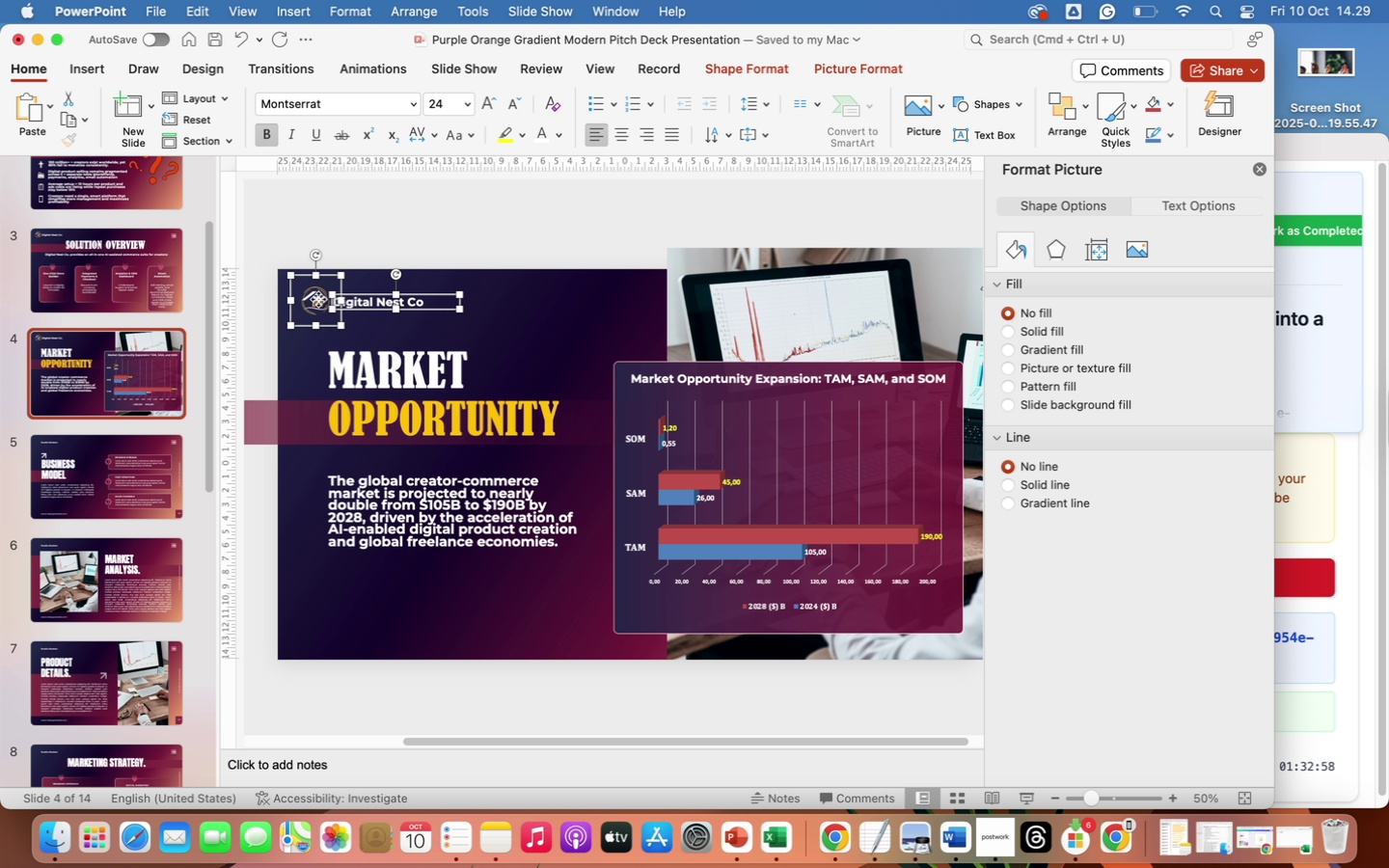 
right_click([318, 299])
 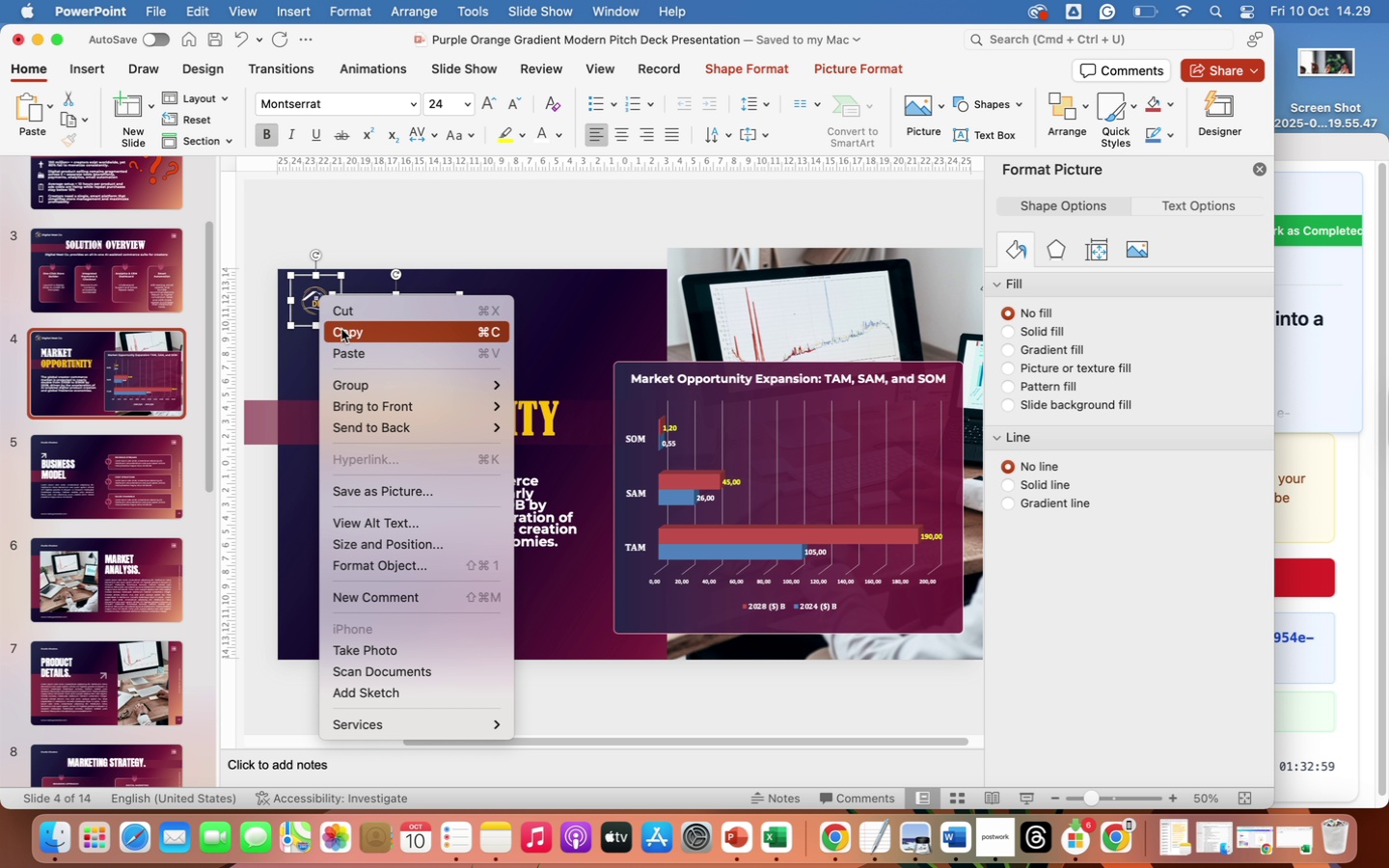 
left_click([346, 333])
 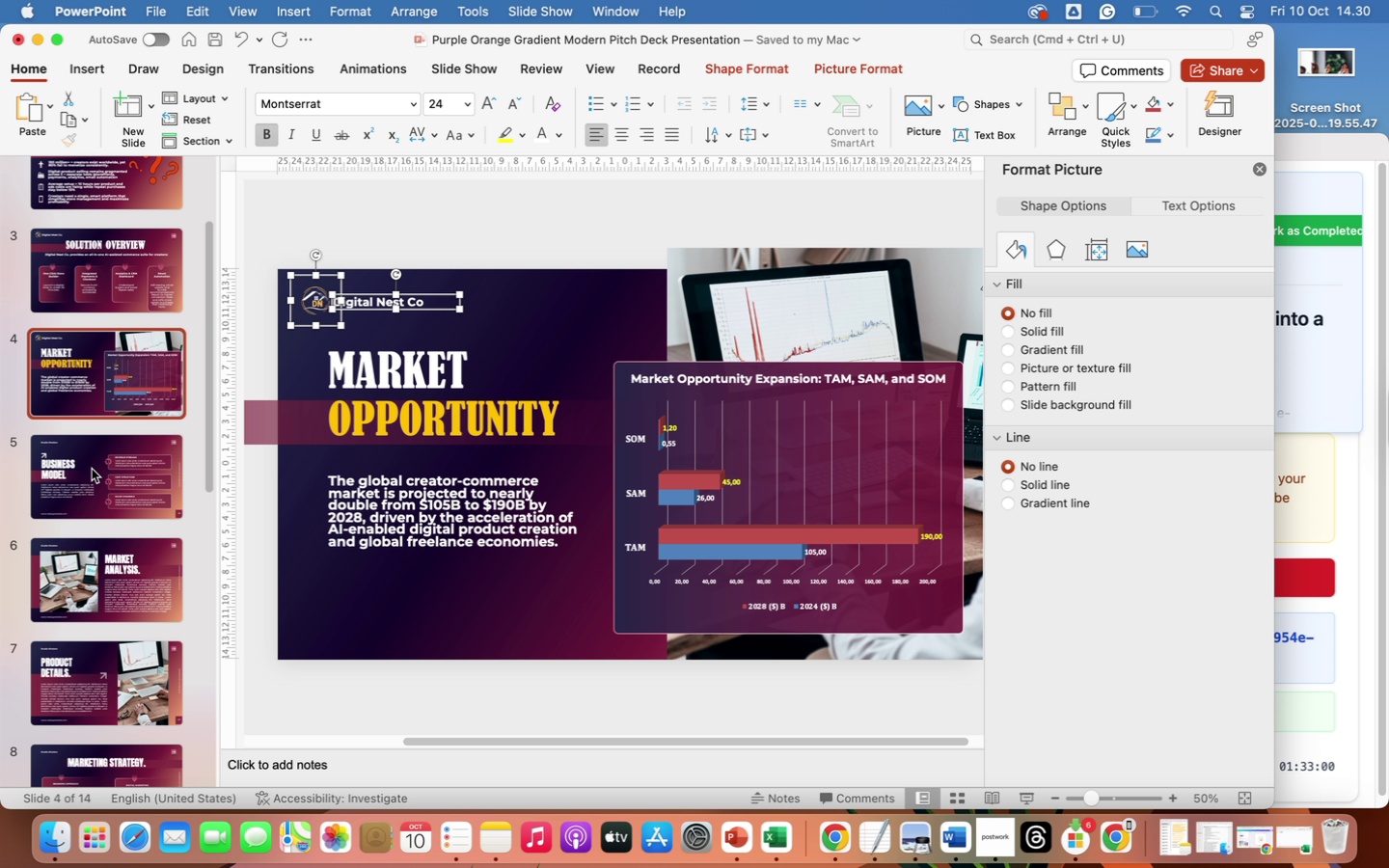 
left_click([92, 480])
 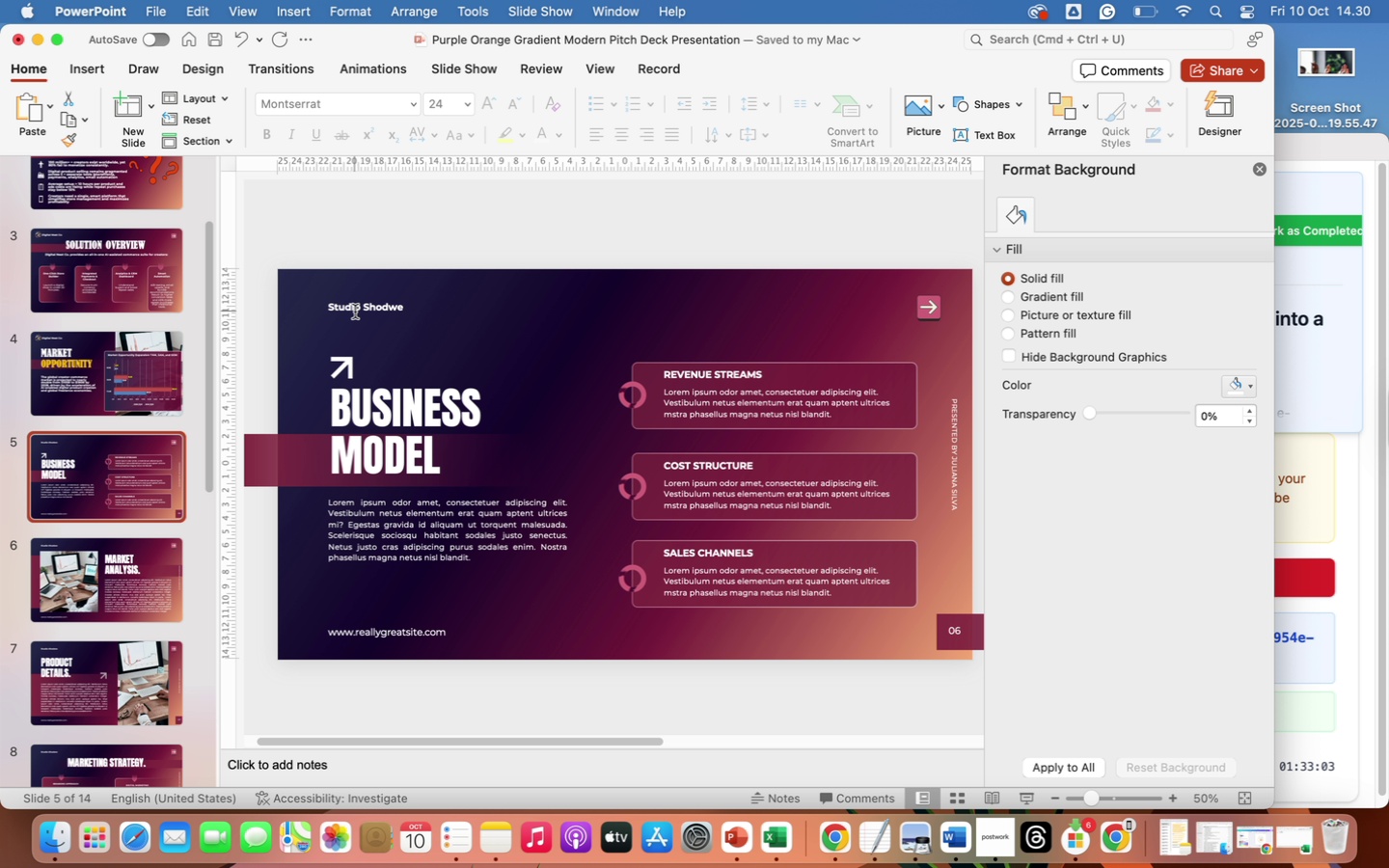 
left_click([355, 306])
 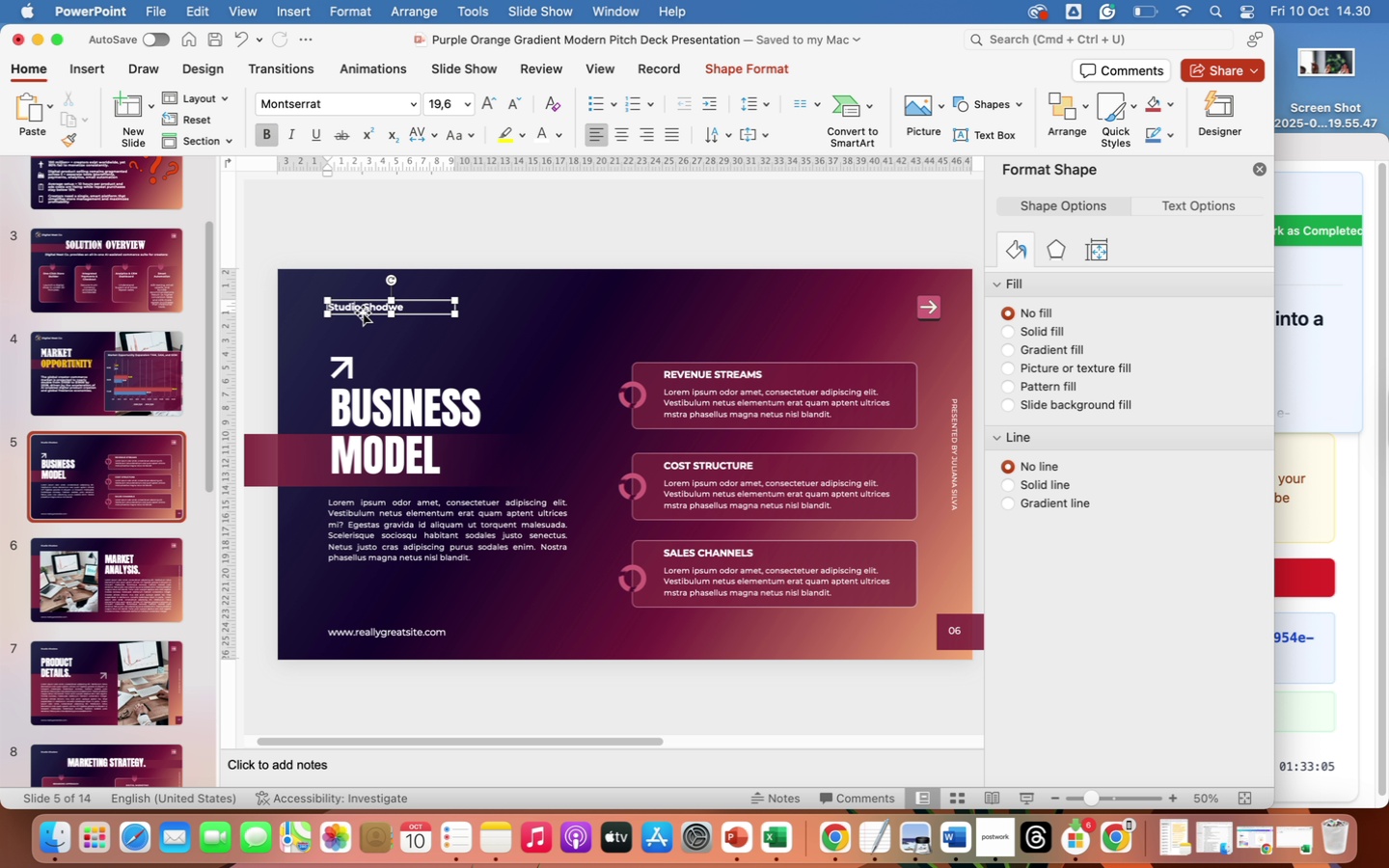 
left_click([363, 312])